 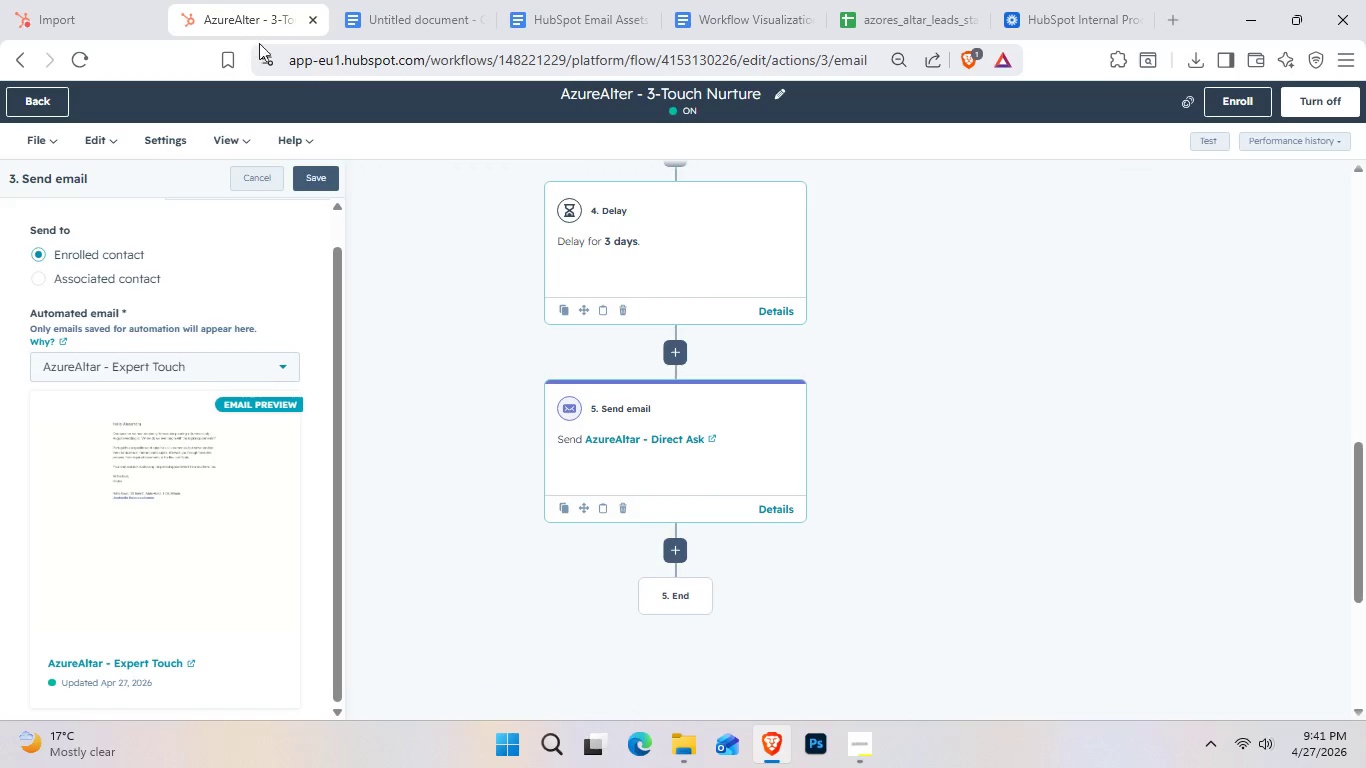 
left_click([146, 25])
 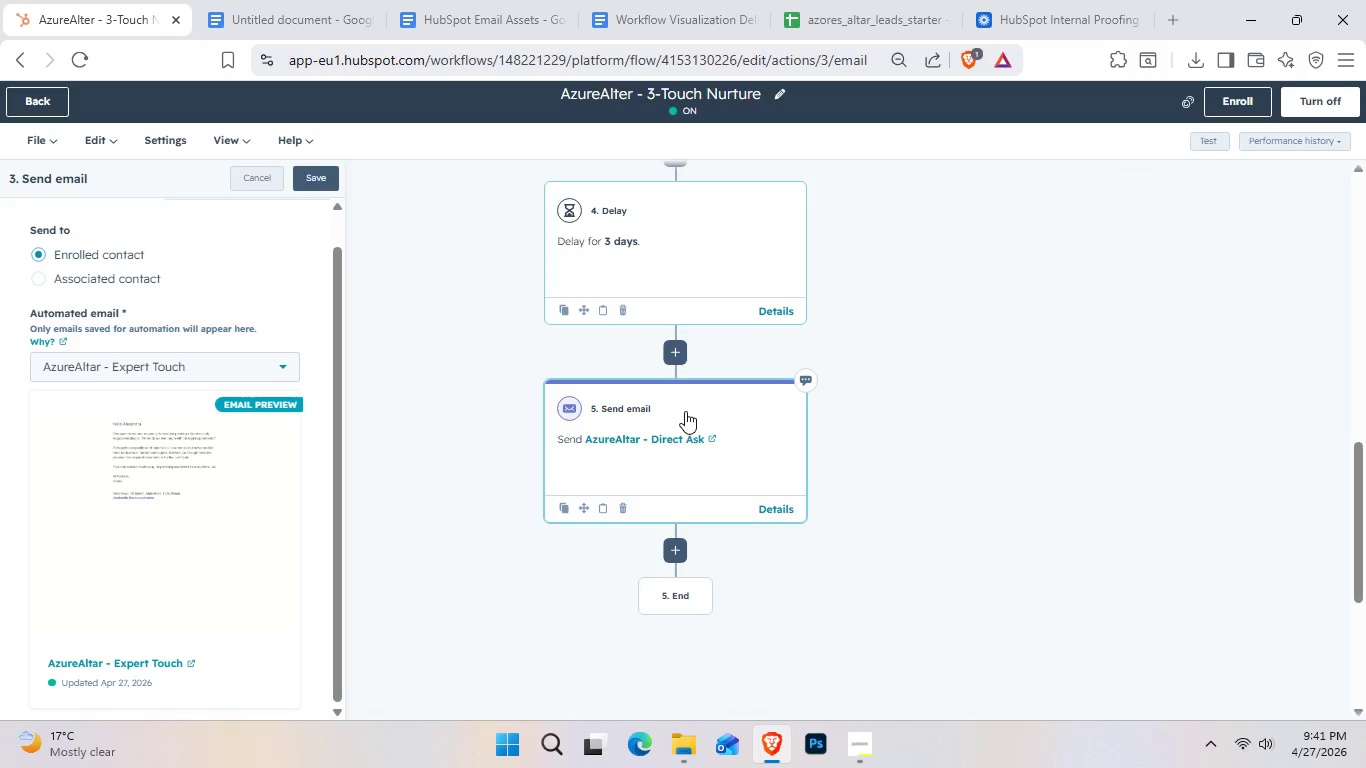 
scroll: coordinate [753, 360], scroll_direction: up, amount: 5.0
 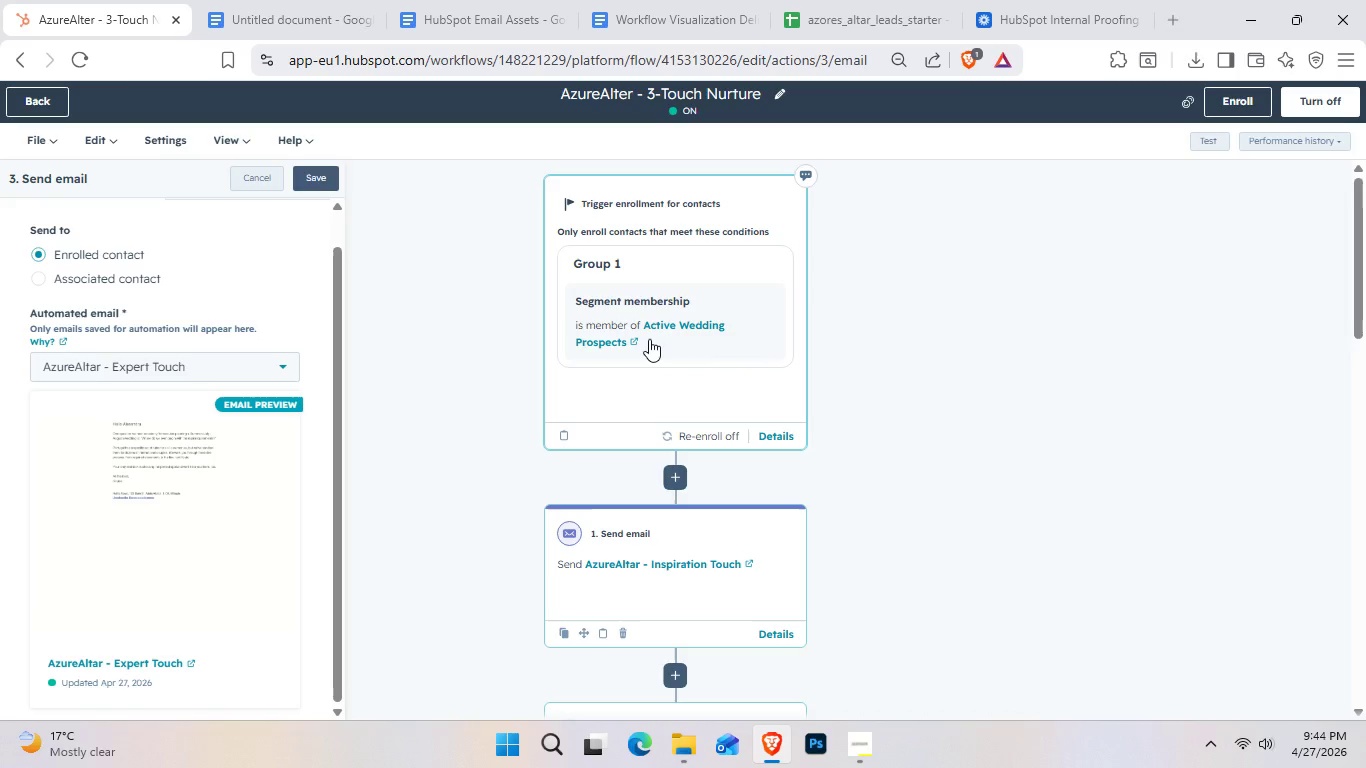 
wait(157.22)
 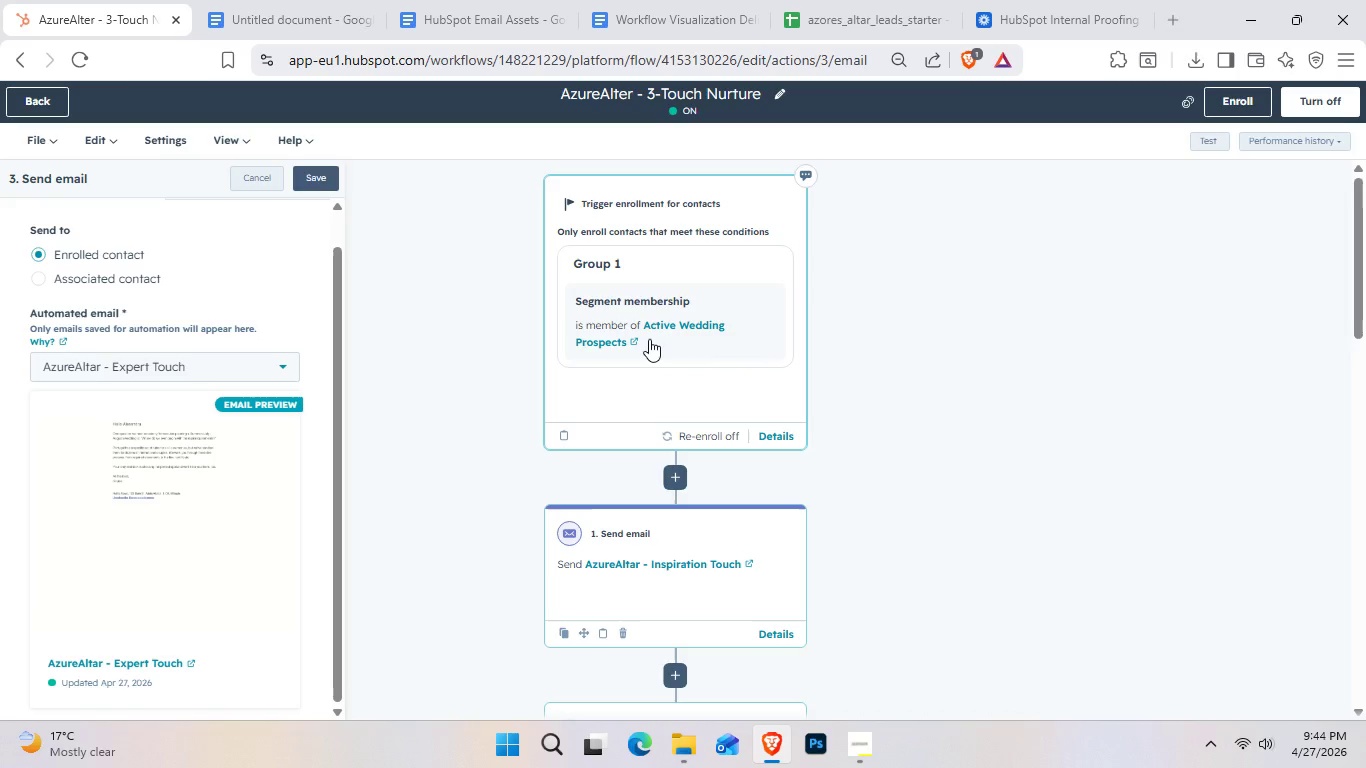 
left_click_drag(start_coordinate=[1357, 264], to_coordinate=[1365, 363])
 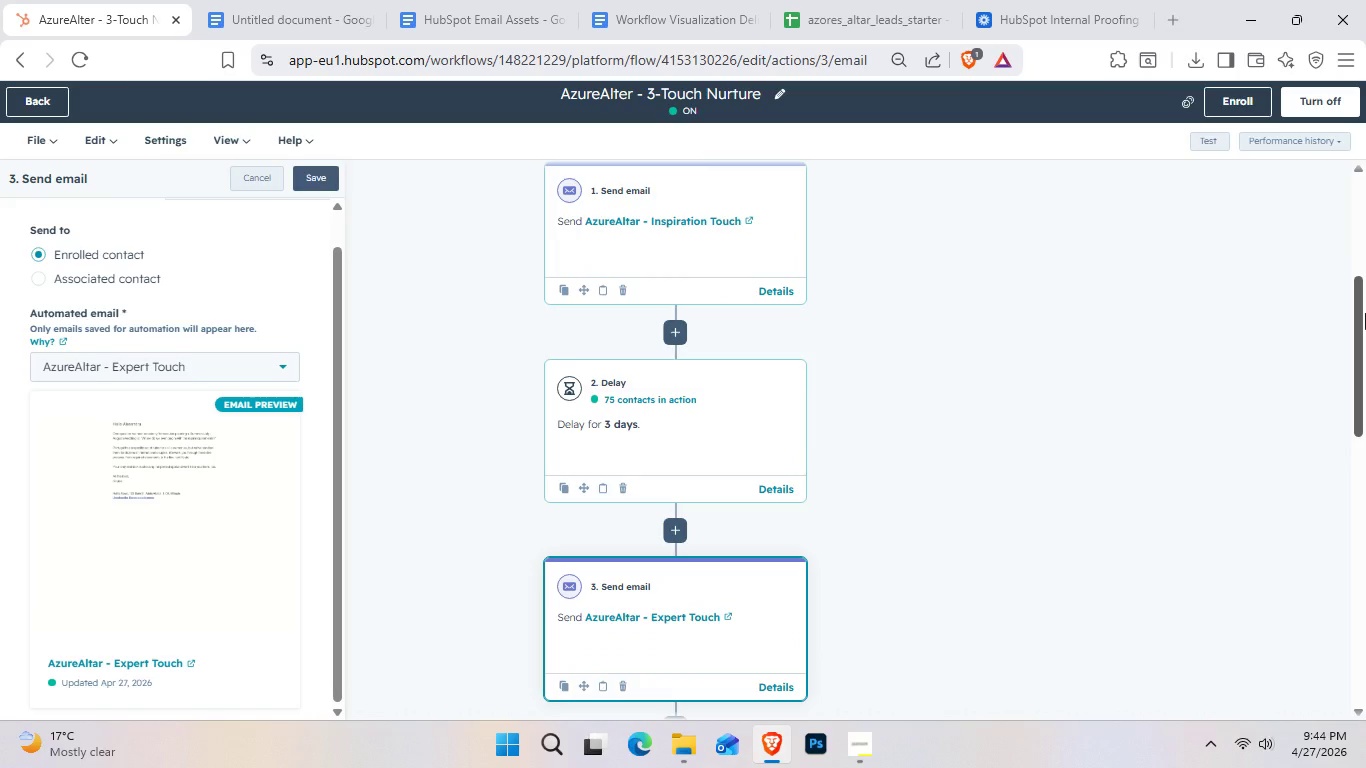 
left_click_drag(start_coordinate=[1365, 313], to_coordinate=[1354, 340])
 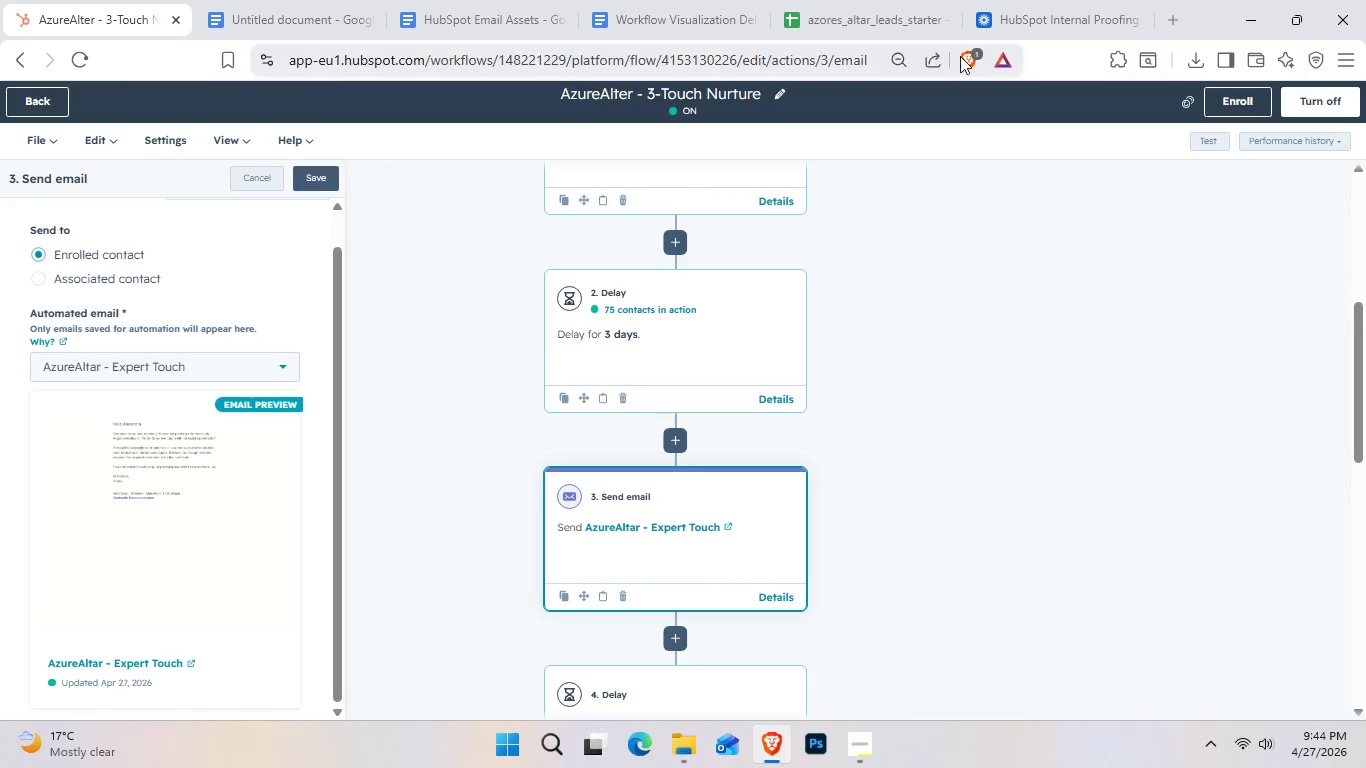 
left_click([819, 13])
 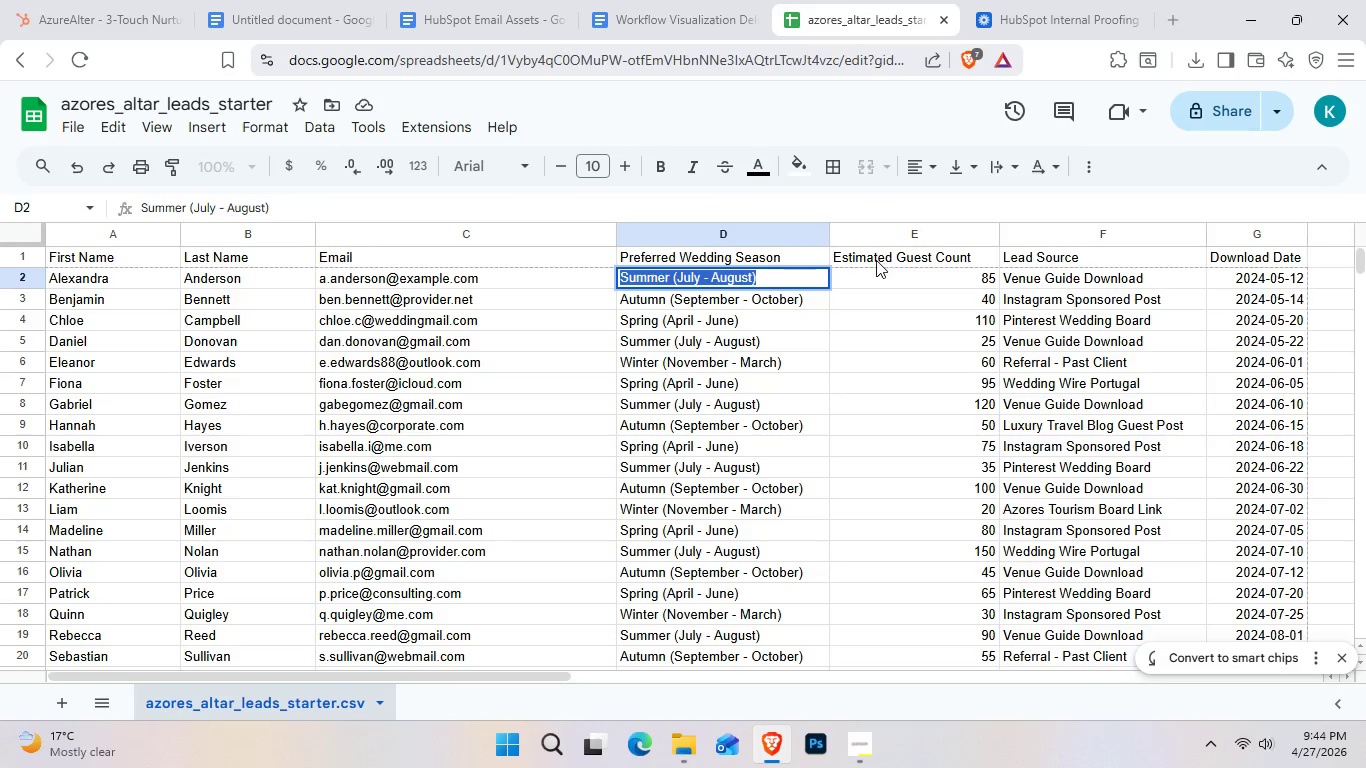 
left_click([836, 292])
 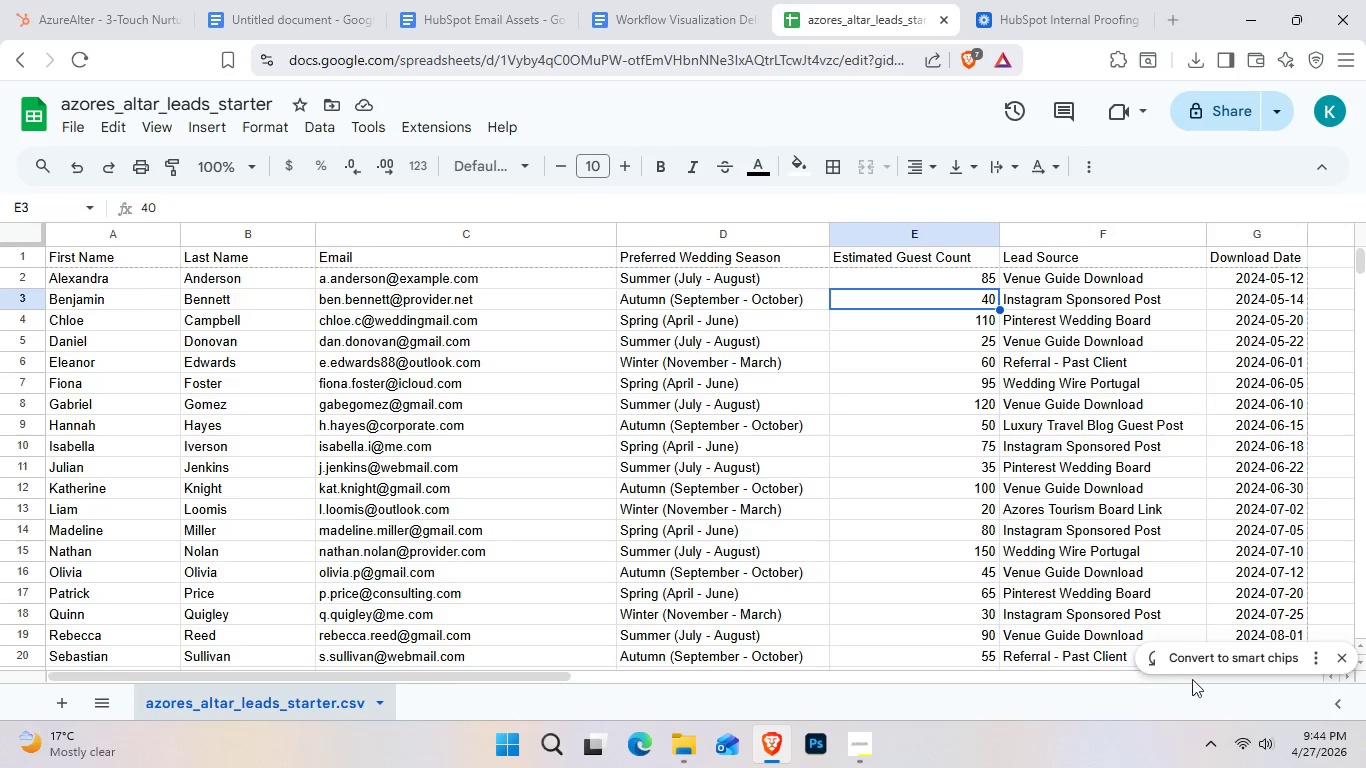 
left_click([1222, 666])
 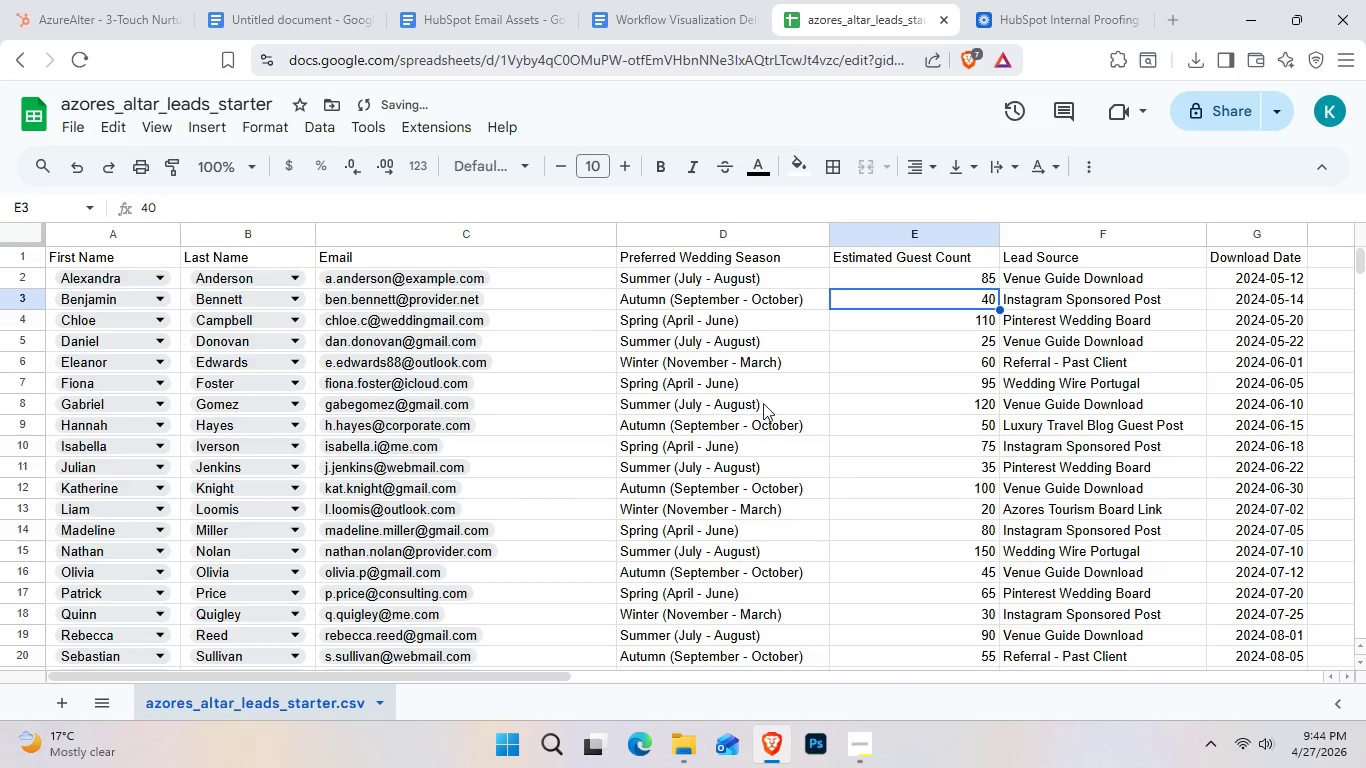 
left_click([716, 276])
 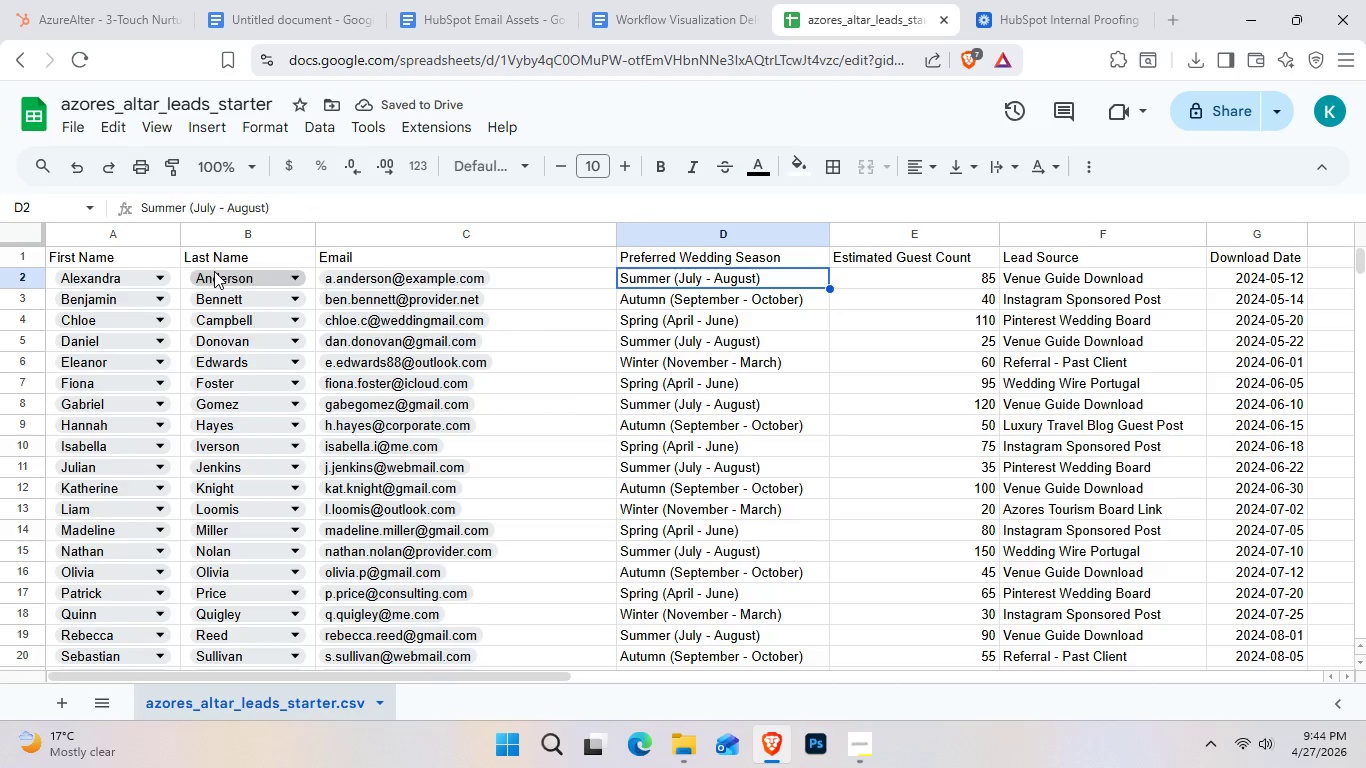 
left_click([126, 248])
 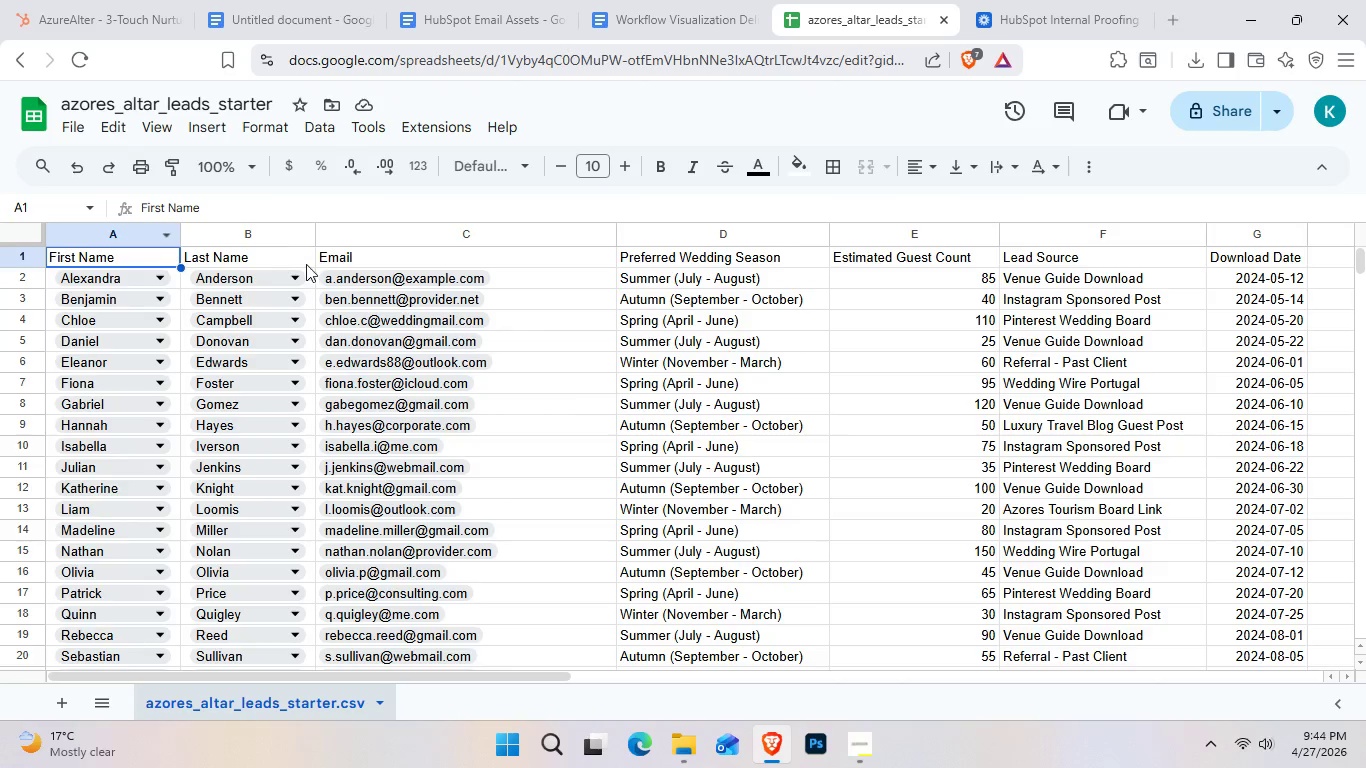 
key(Control+A)
 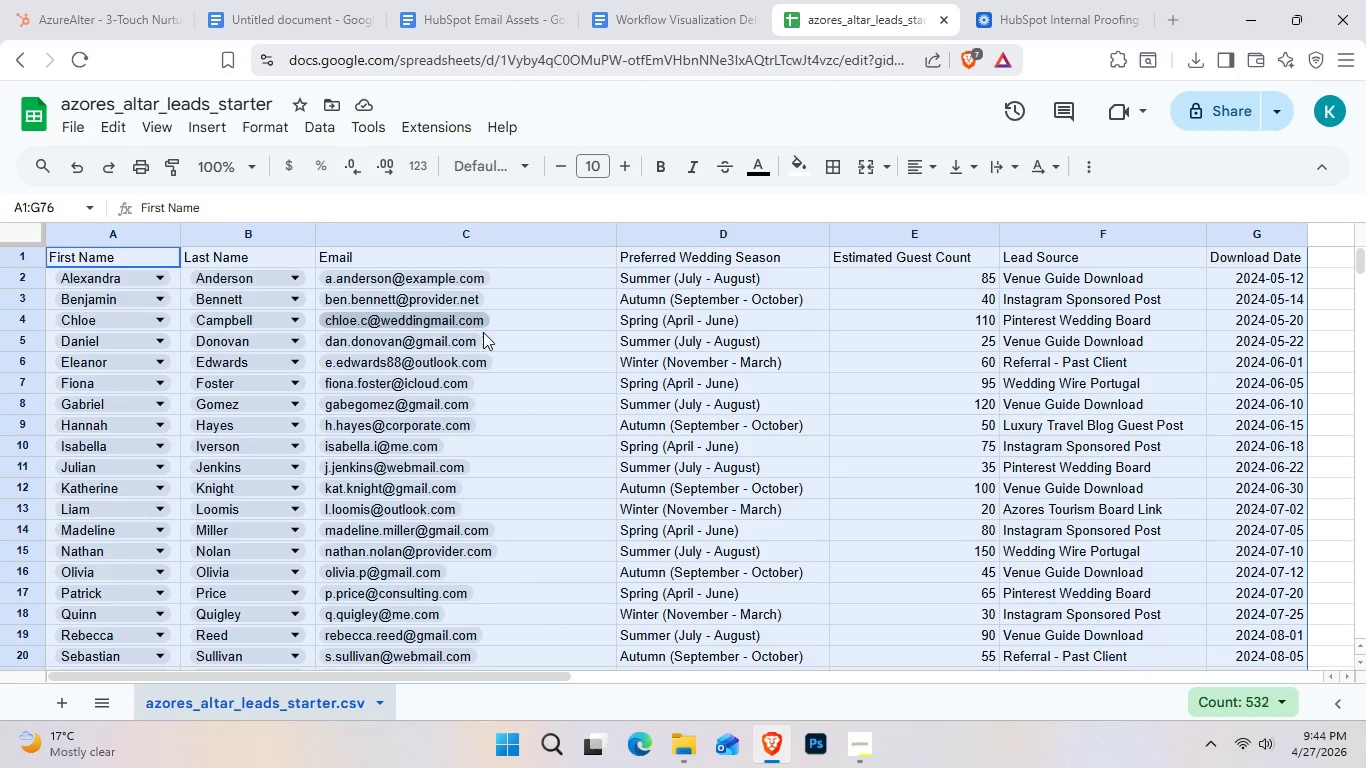 
scroll: coordinate [487, 342], scroll_direction: down, amount: 1.0
 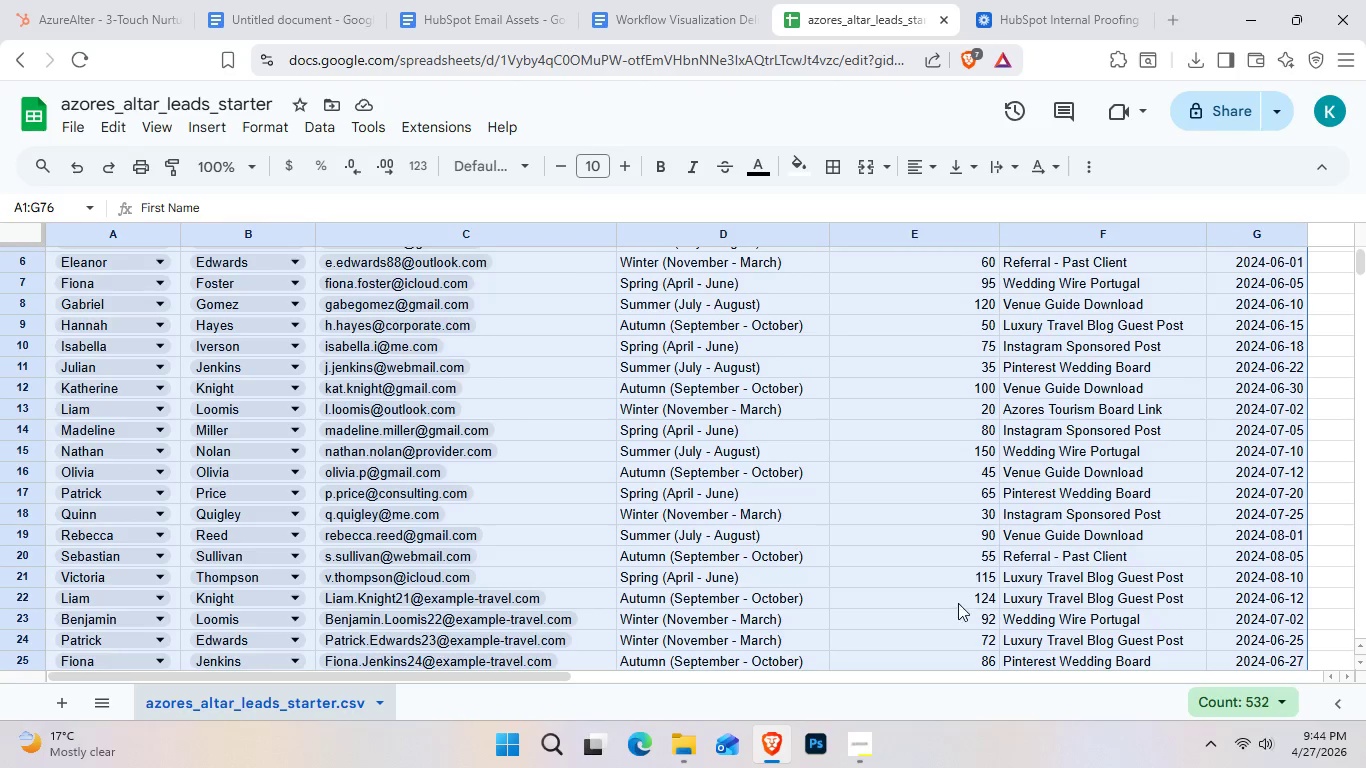 
scroll: coordinate [307, 327], scroll_direction: up, amount: 2.0
 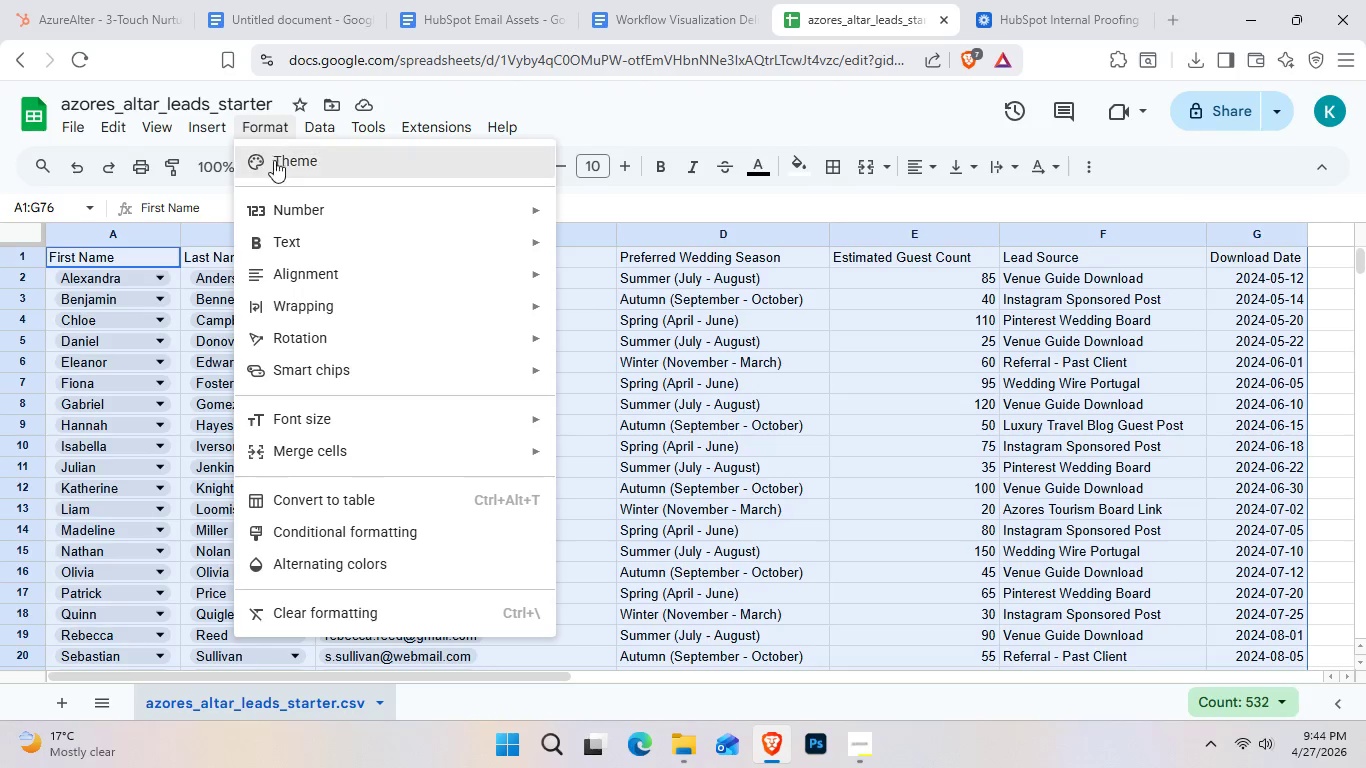 
left_click([278, 165])
 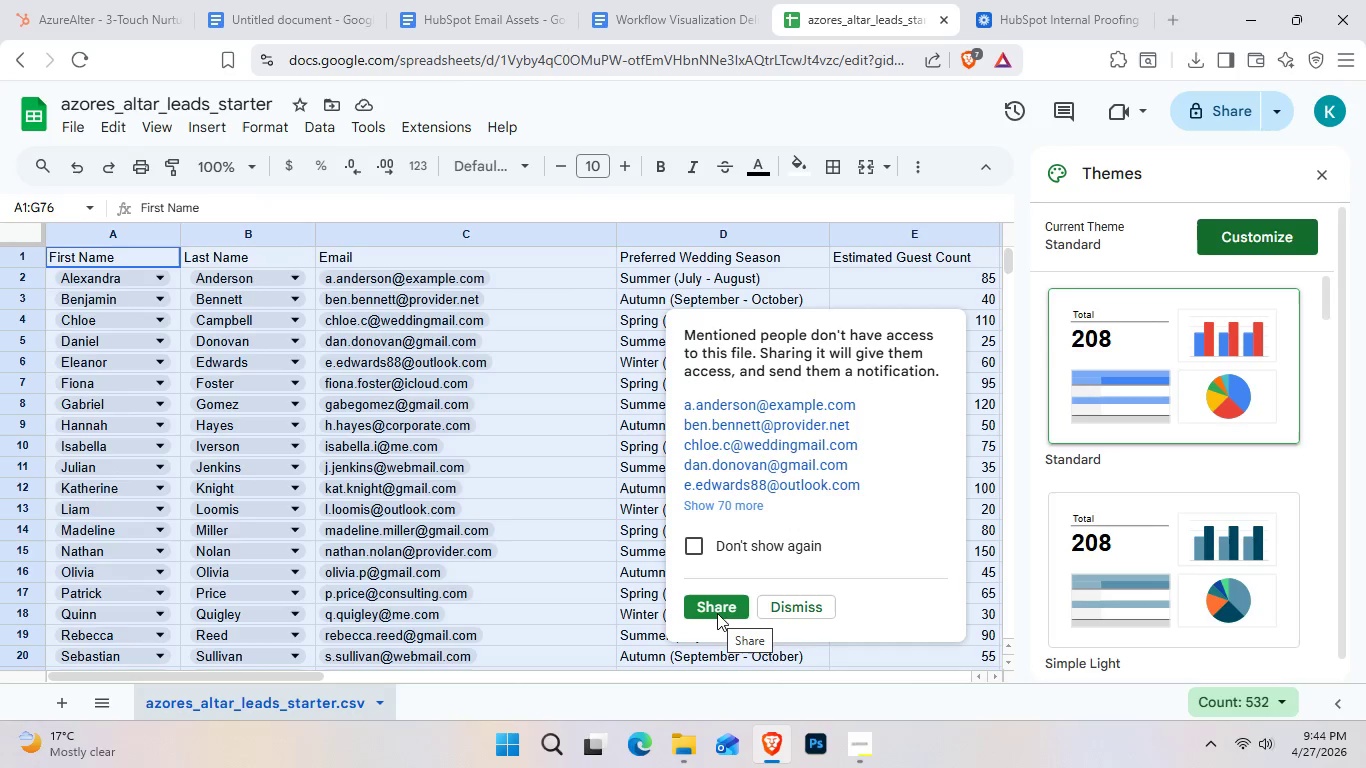 
left_click([765, 599])
 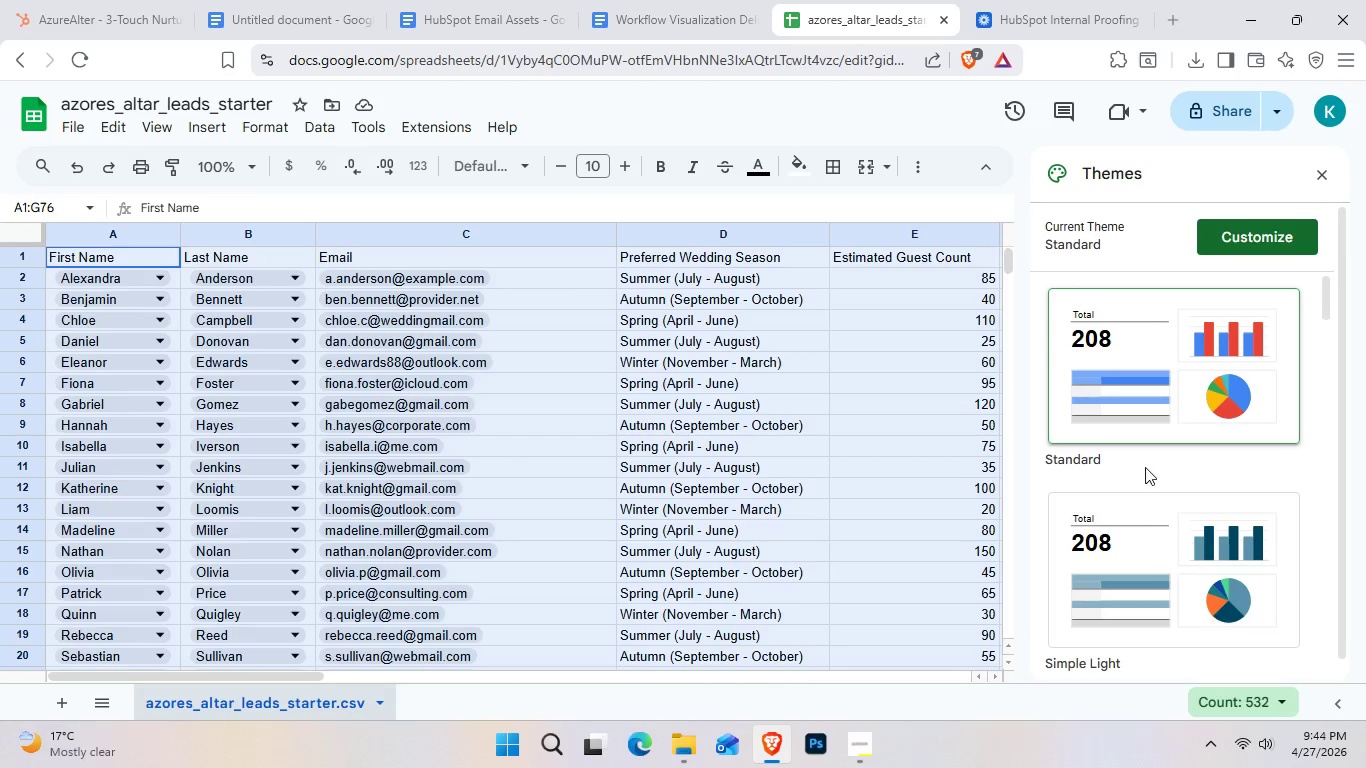 
left_click([1133, 423])
 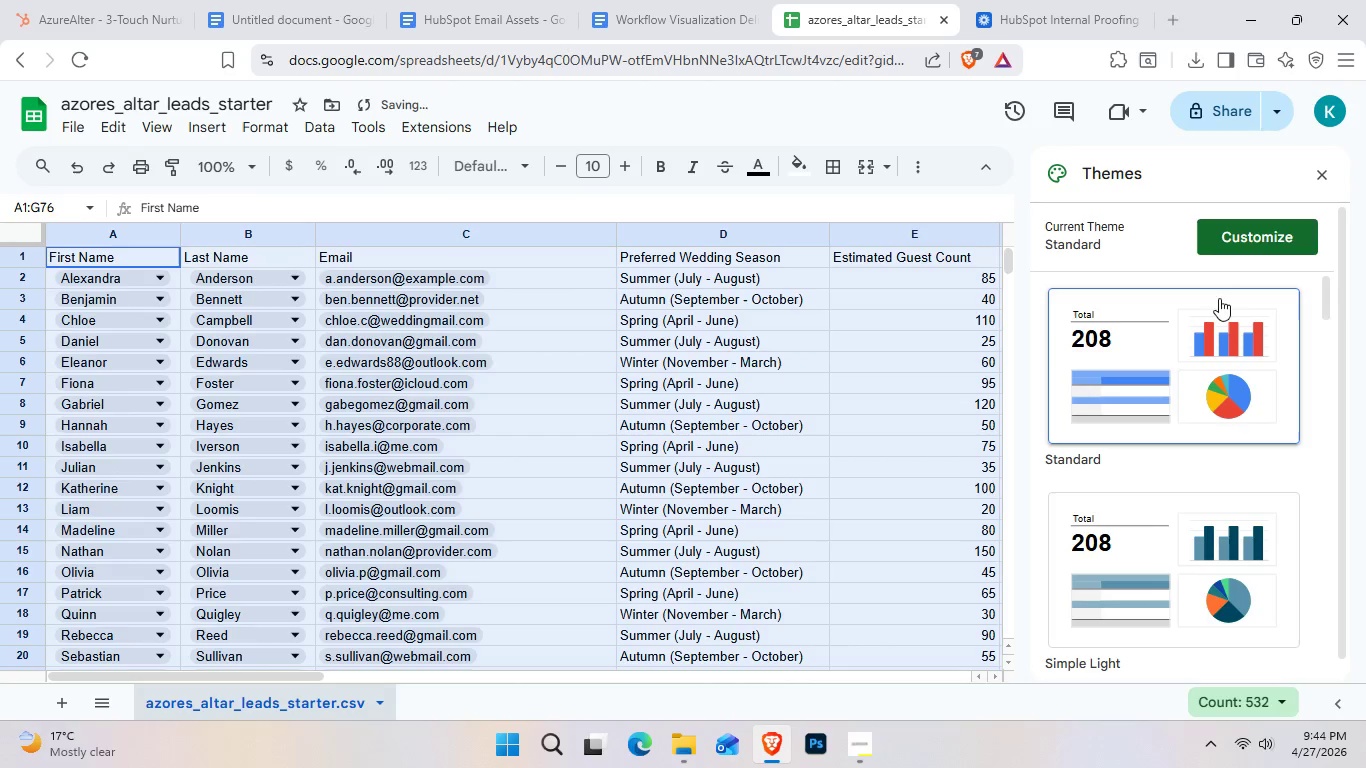 
left_click([1232, 239])
 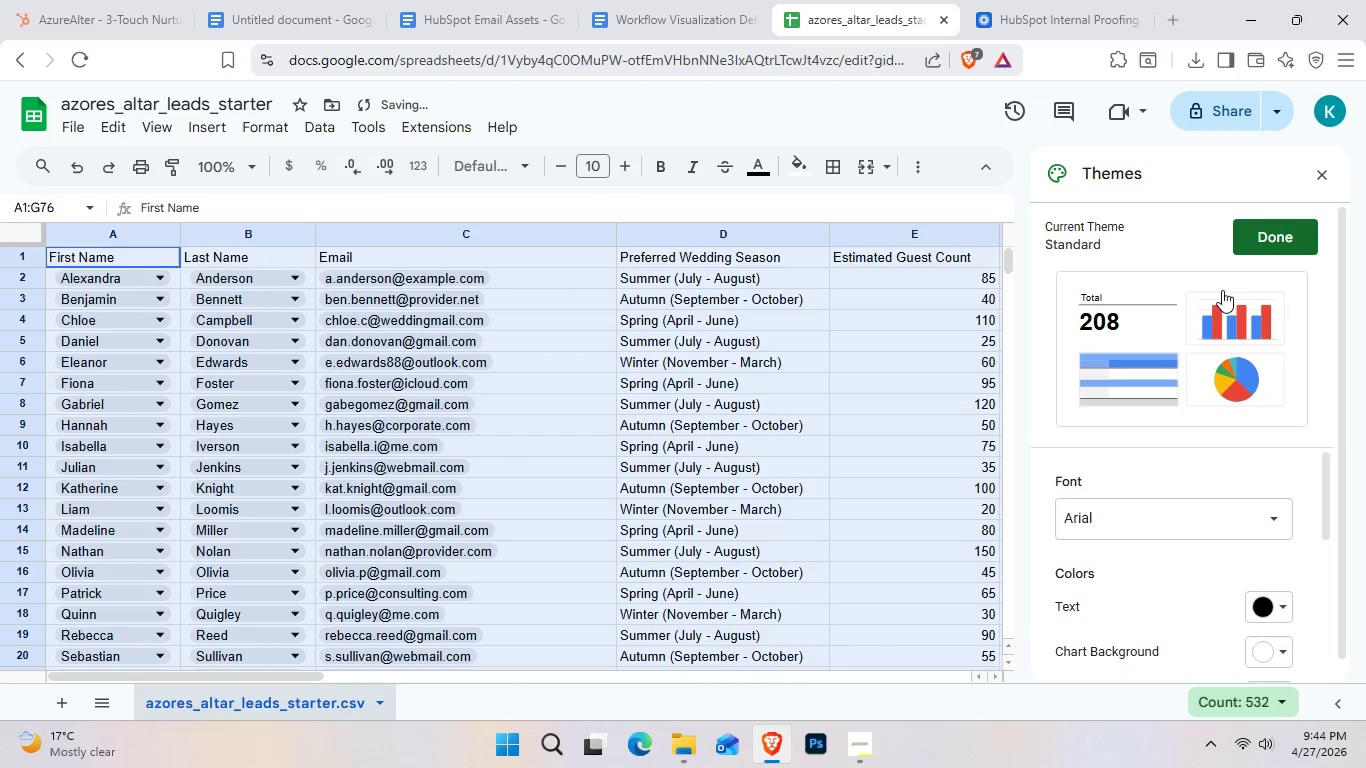 
left_click([1267, 244])
 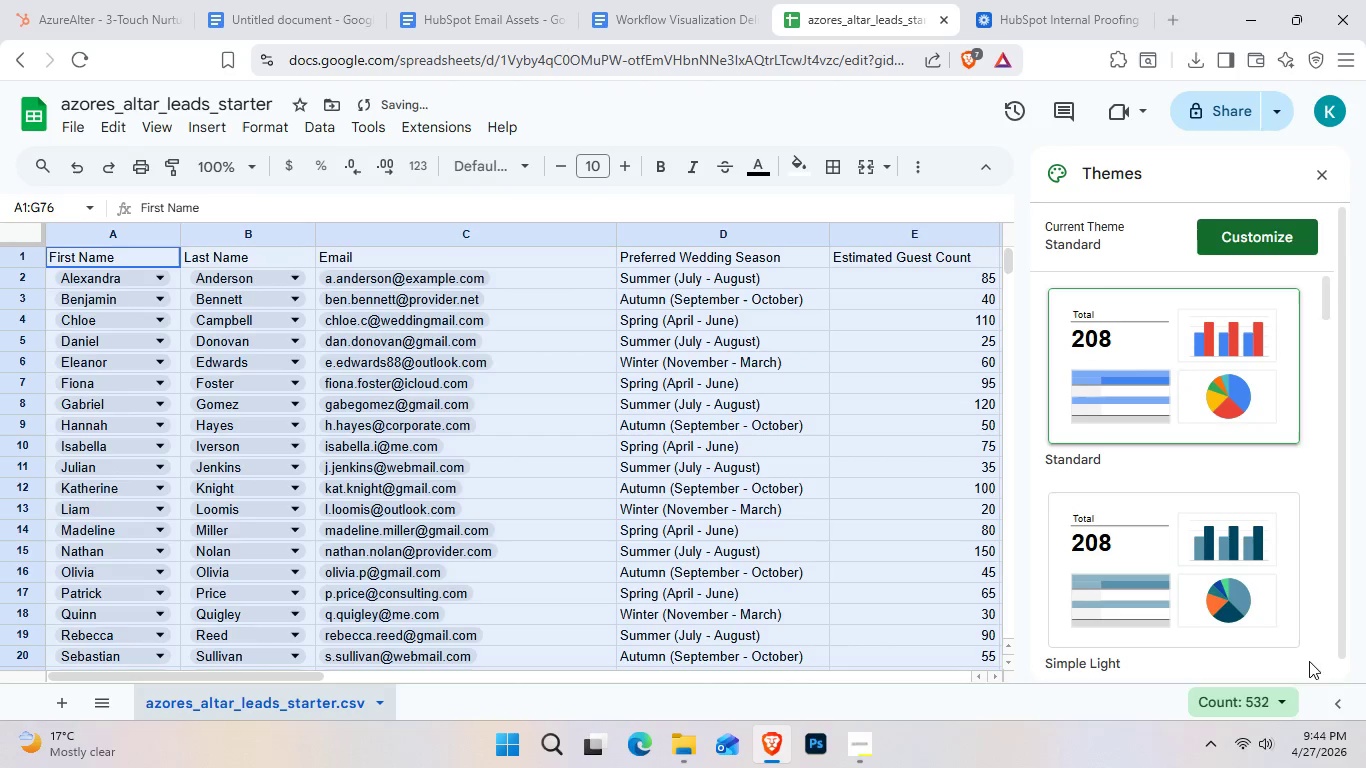 
left_click([1243, 733])
 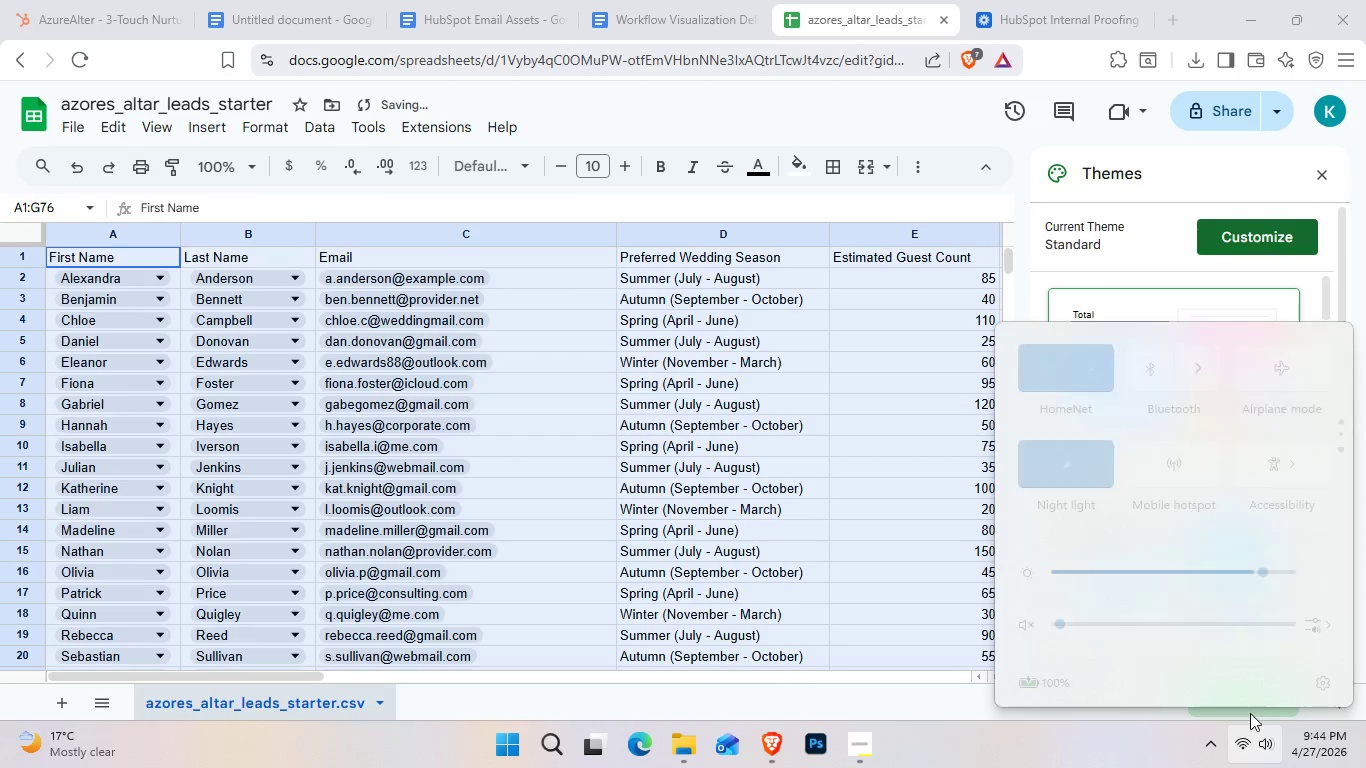 
left_click([1246, 755])
 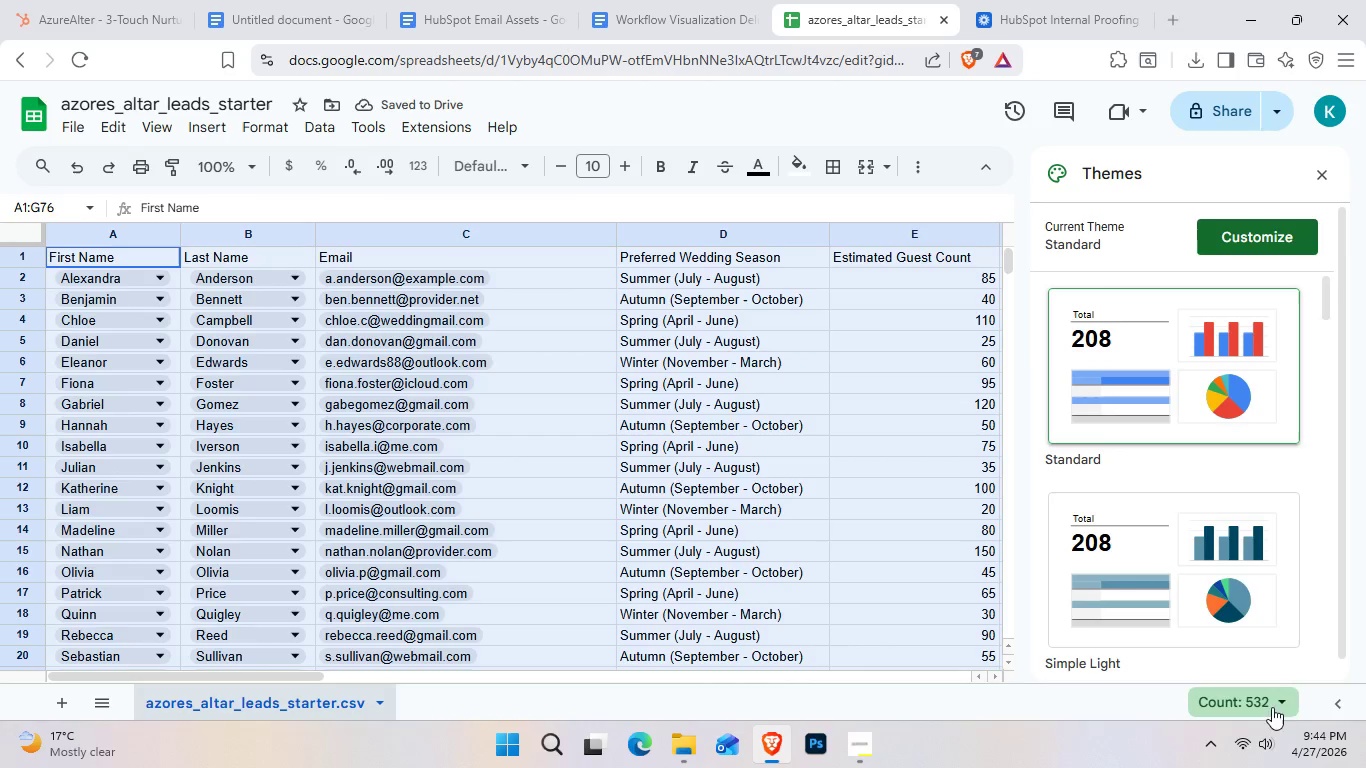 
left_click([1278, 693])
 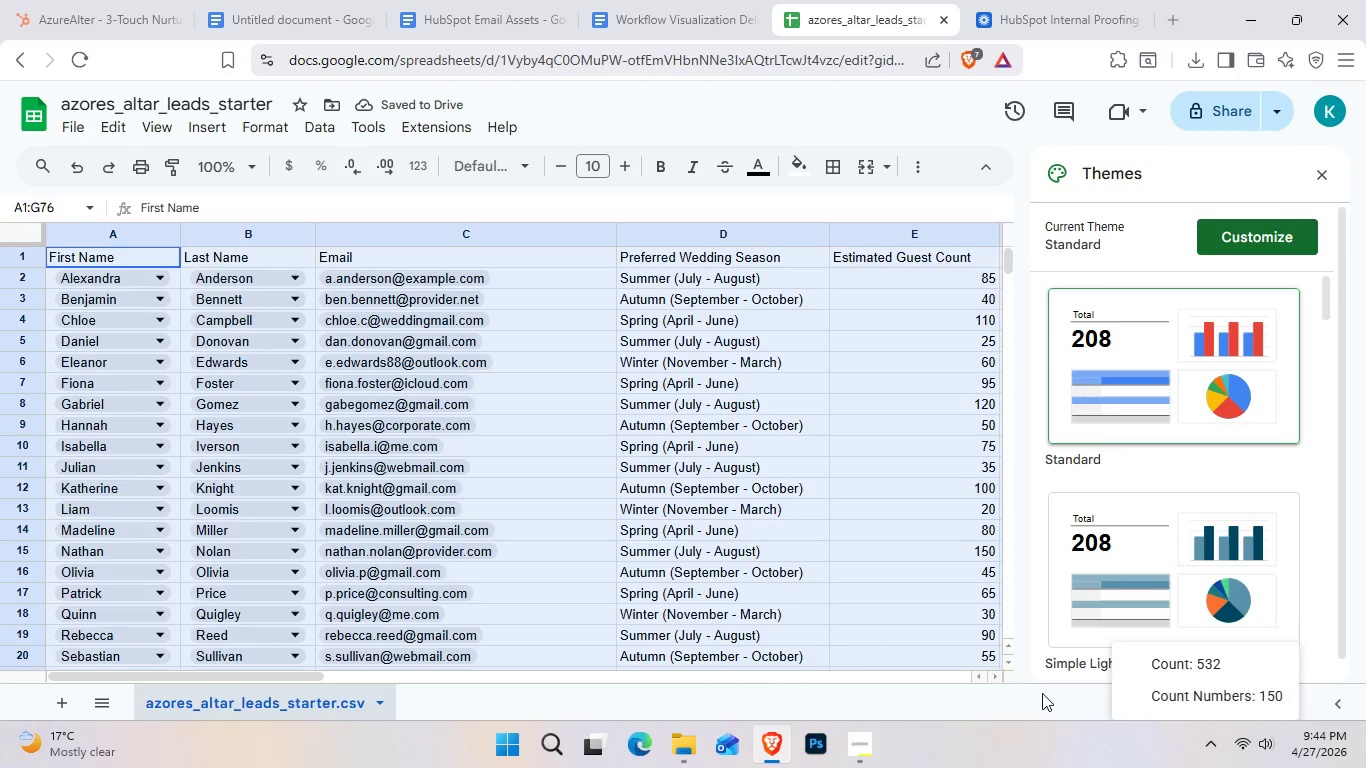 
left_click([1042, 693])
 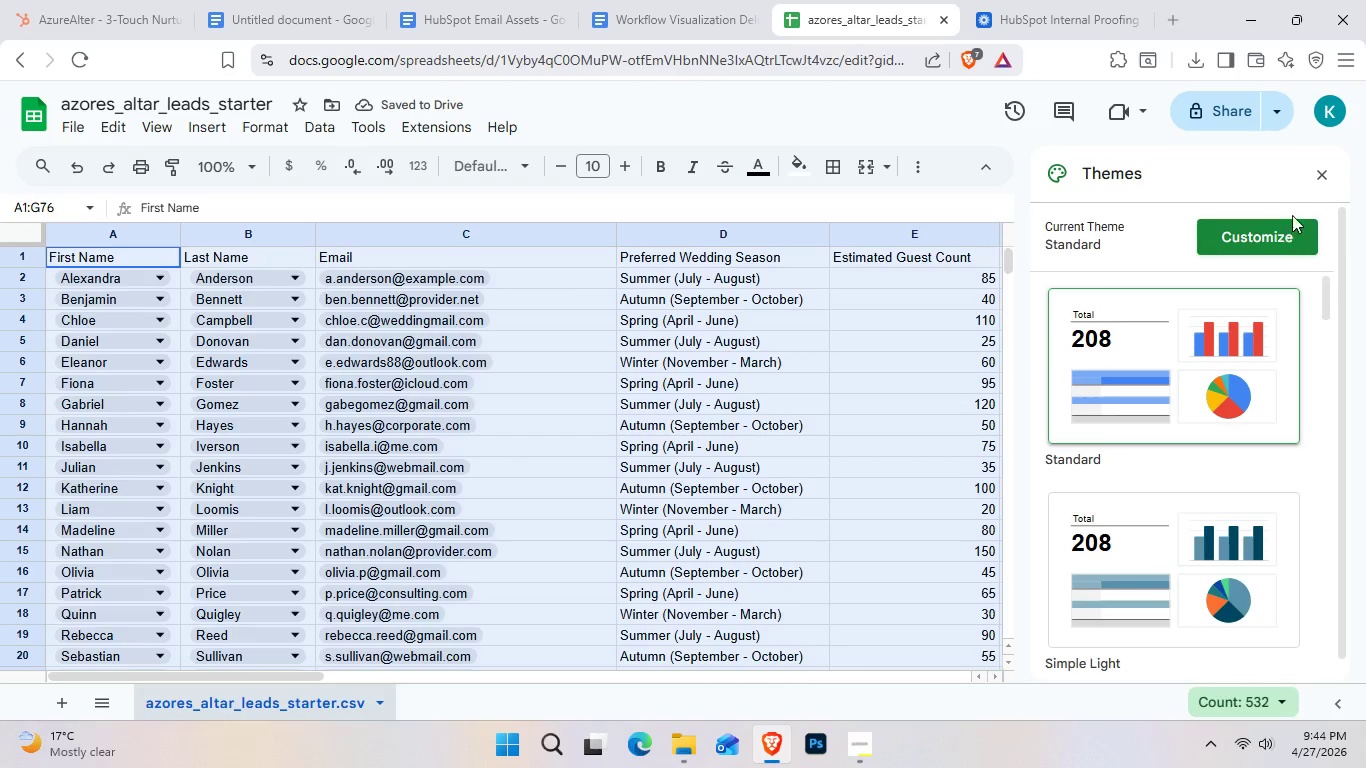 
left_click([1317, 164])
 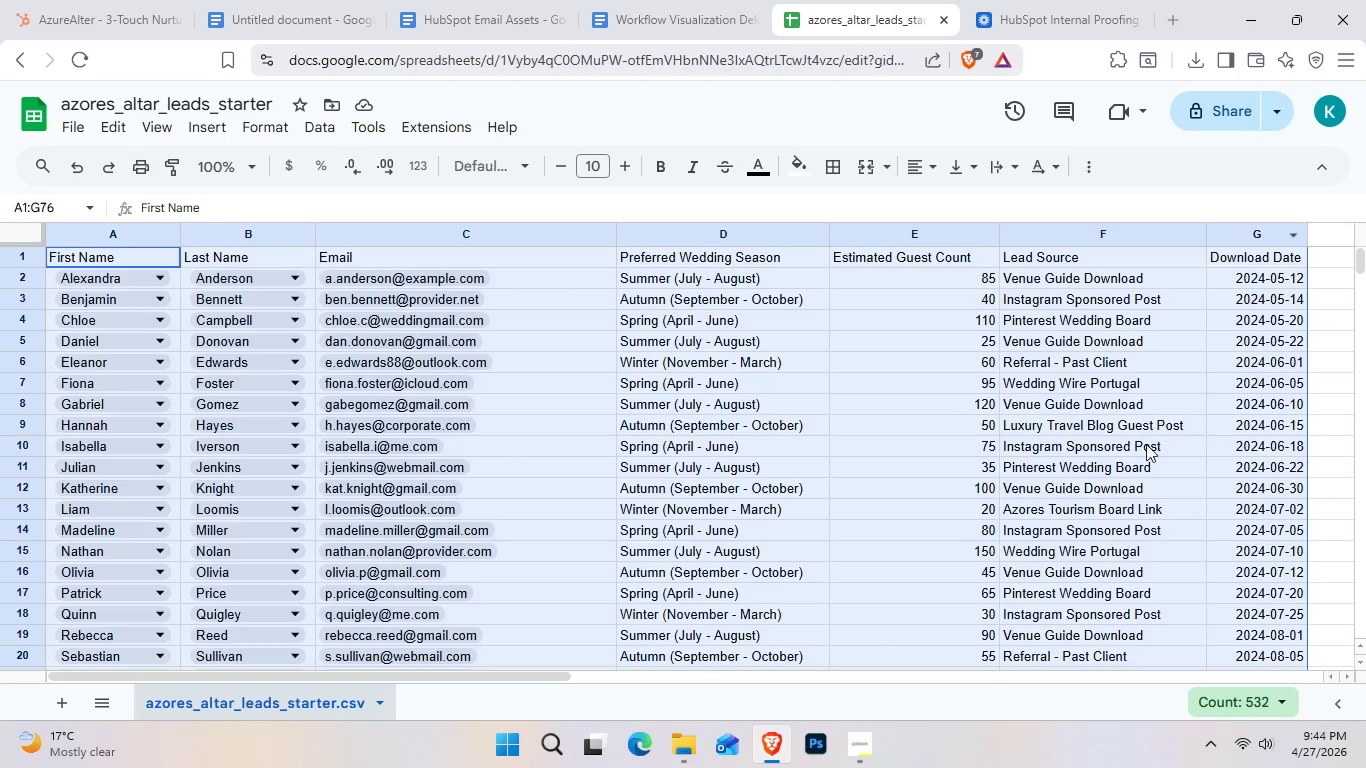 
left_click([1142, 466])
 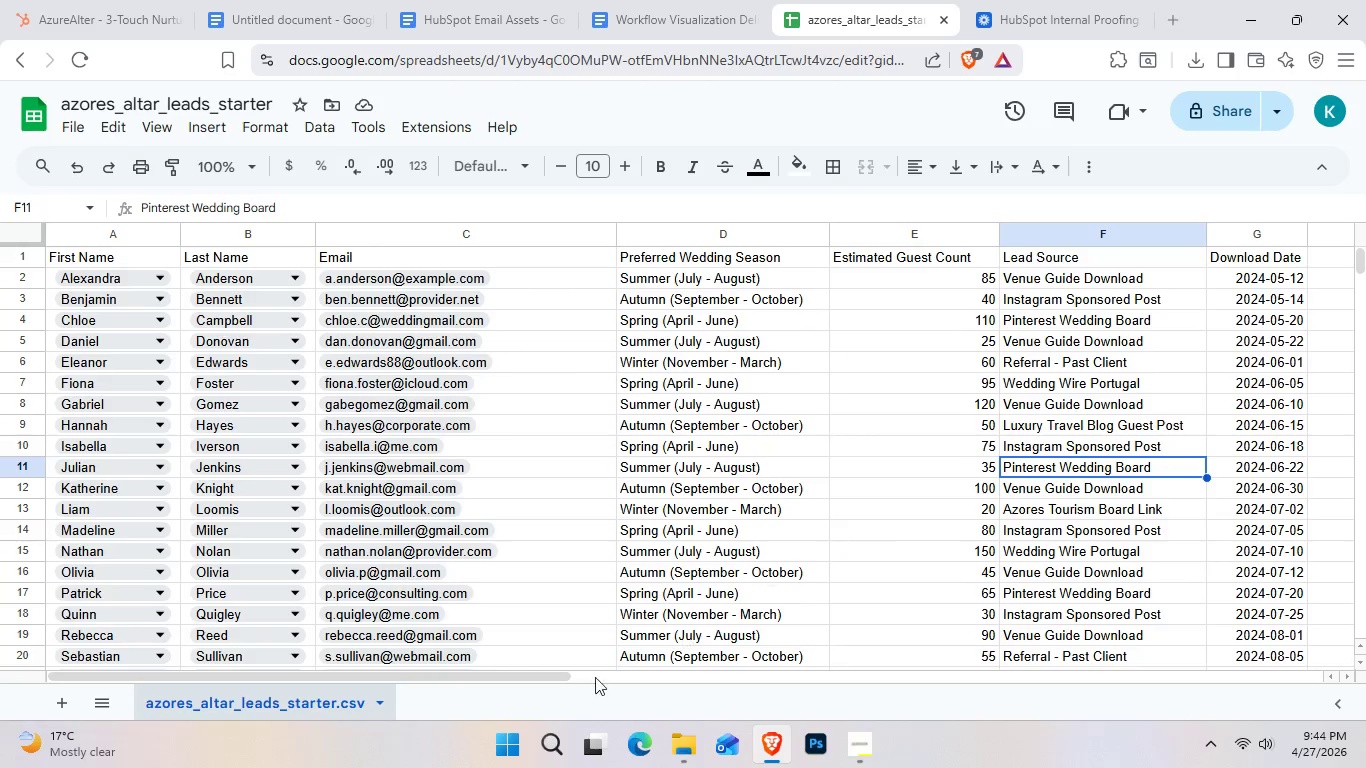 
left_click_drag(start_coordinate=[475, 681], to_coordinate=[326, 625])
 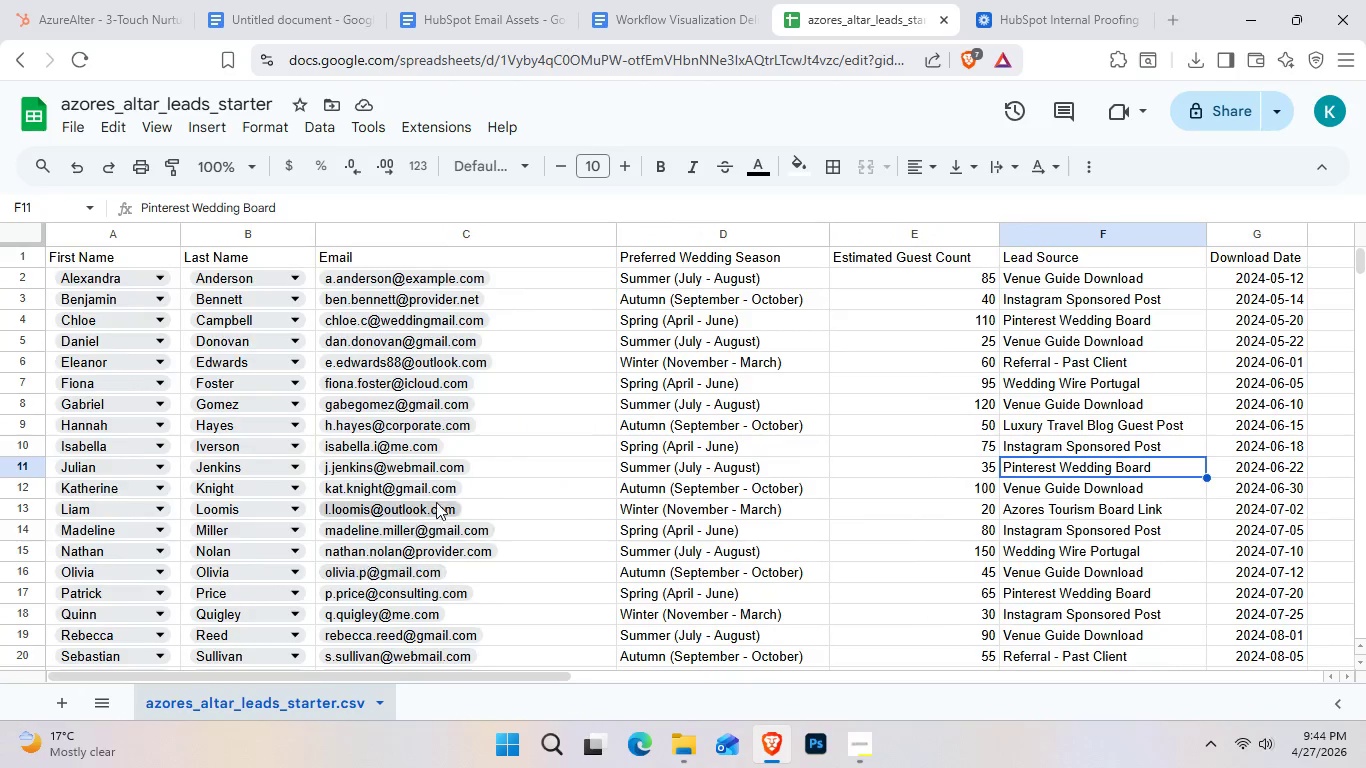 
scroll: coordinate [436, 500], scroll_direction: down, amount: 9.0
 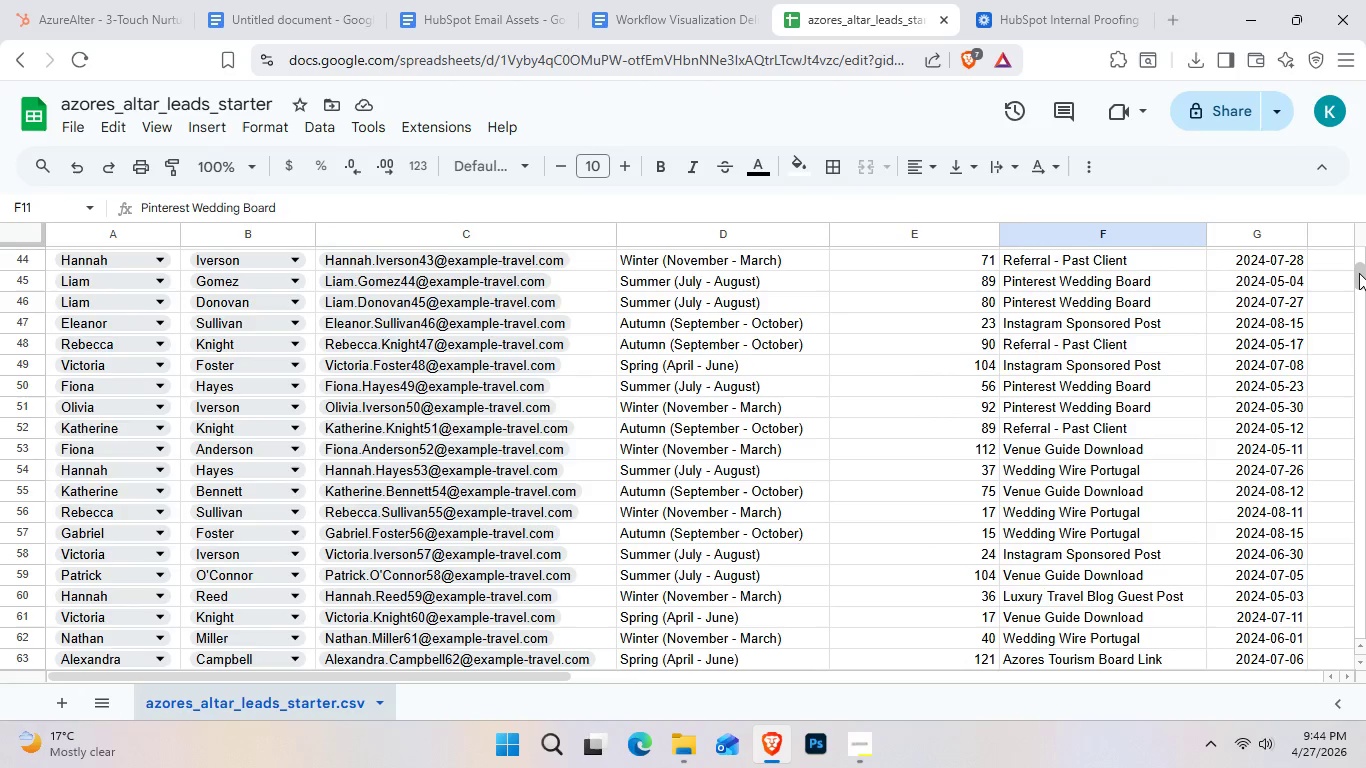 
left_click_drag(start_coordinate=[1359, 273], to_coordinate=[1365, 218])
 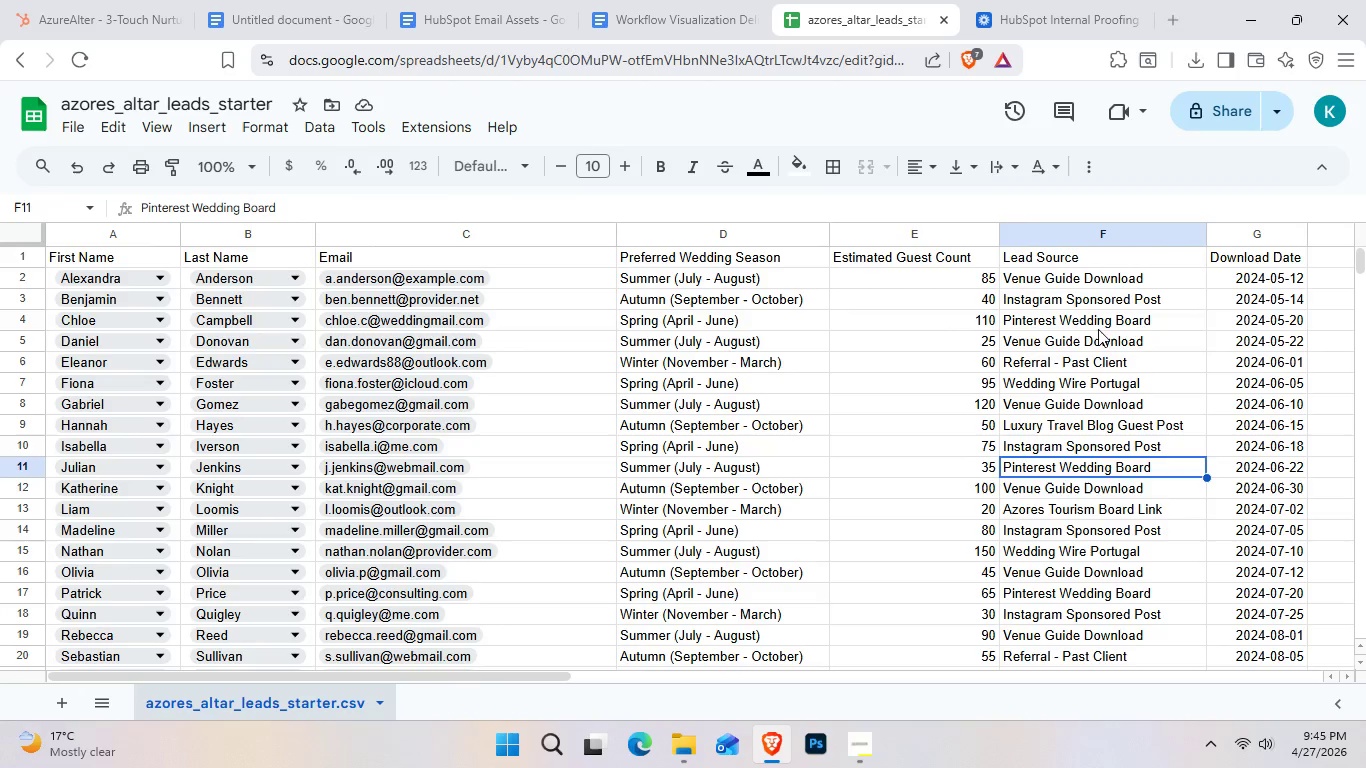 
left_click([1083, 329])
 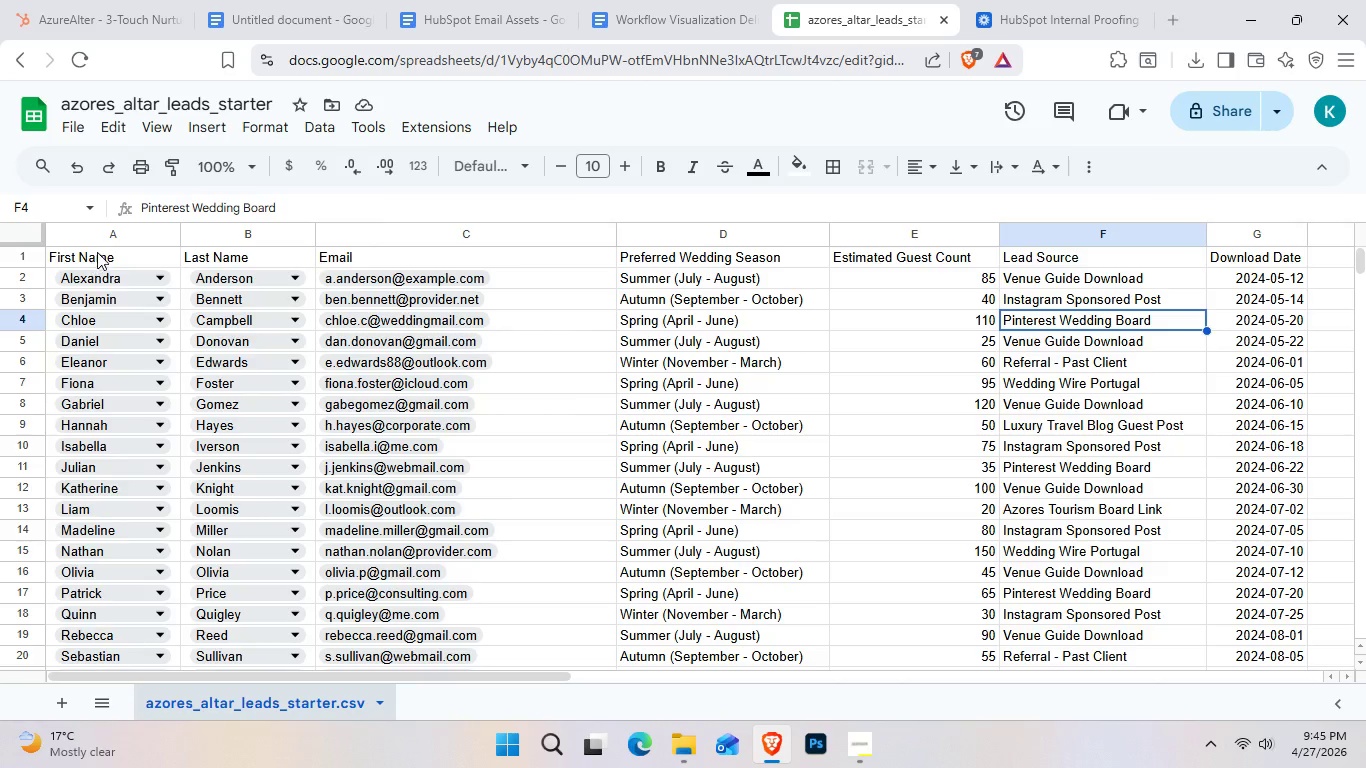 
left_click([97, 252])
 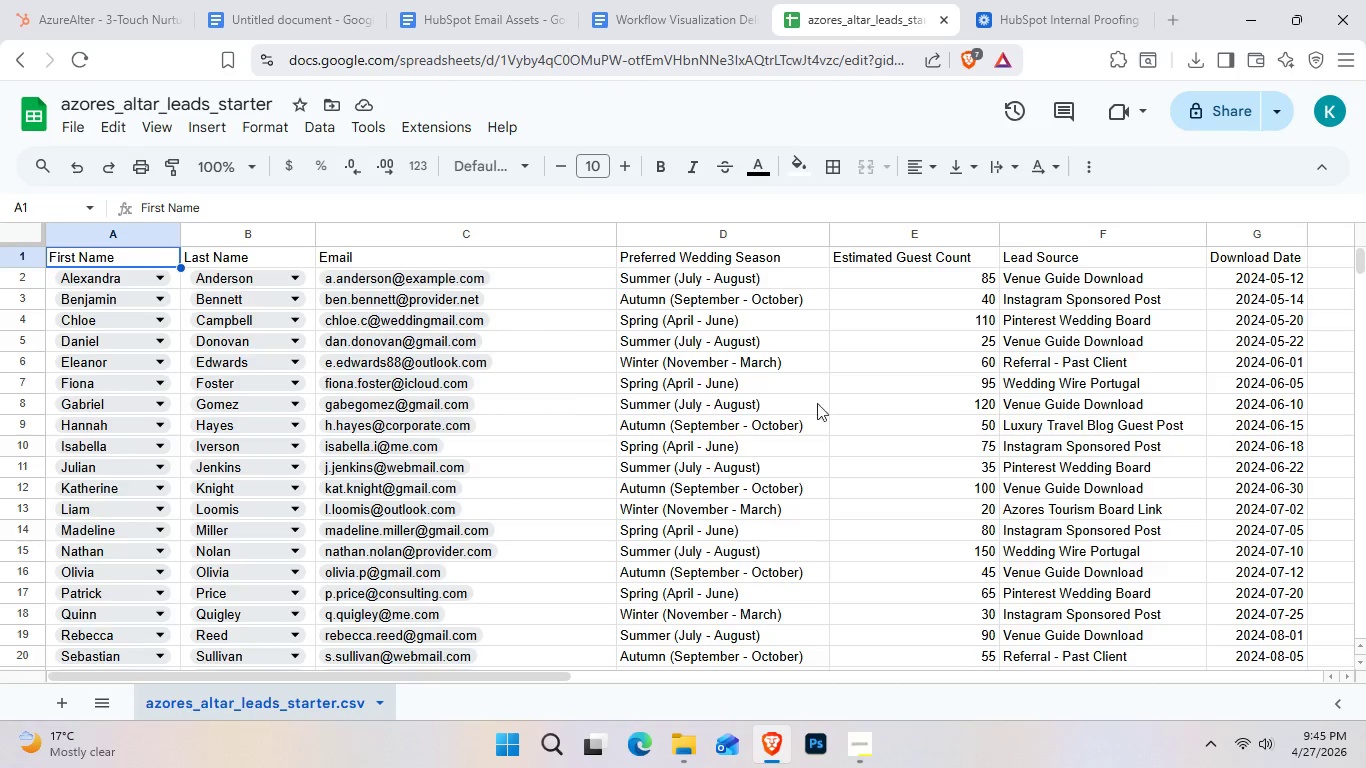 
left_click([394, 347])
 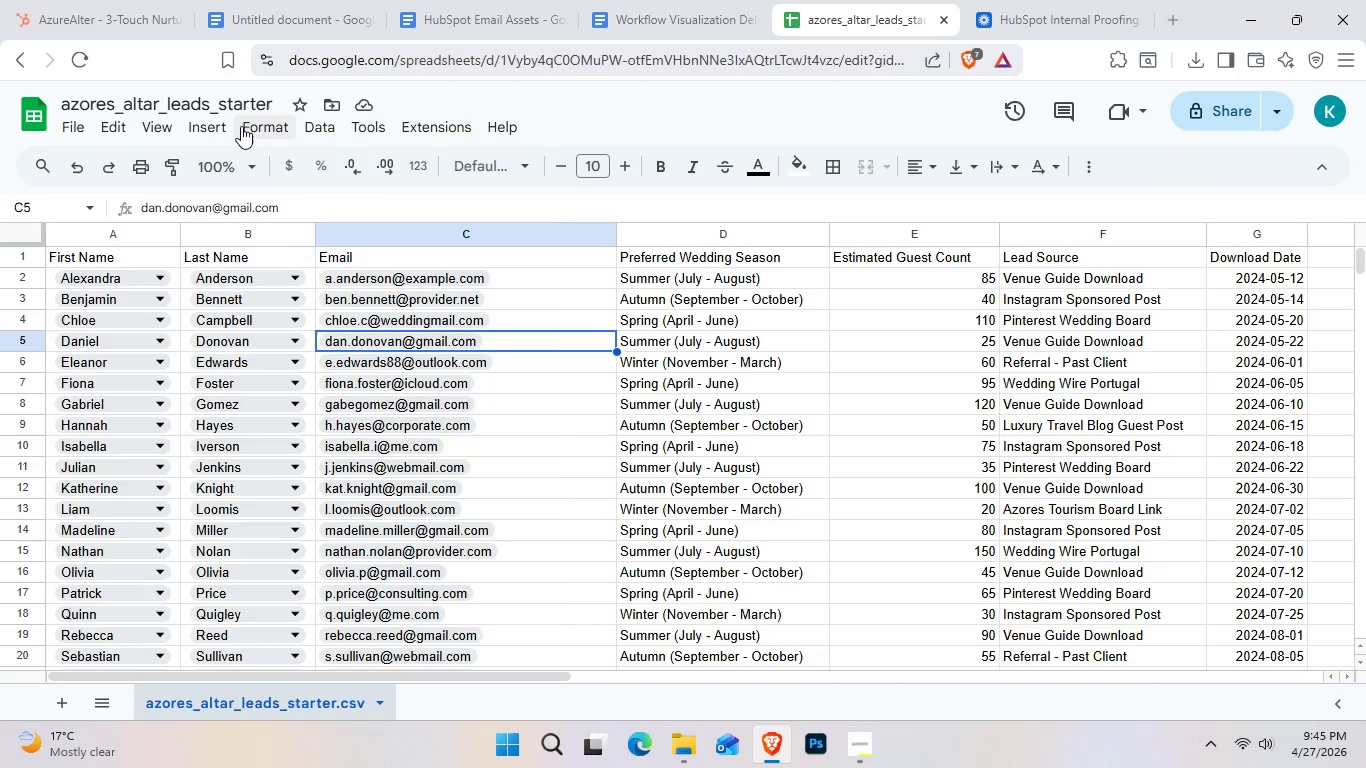 
left_click([237, 126])
 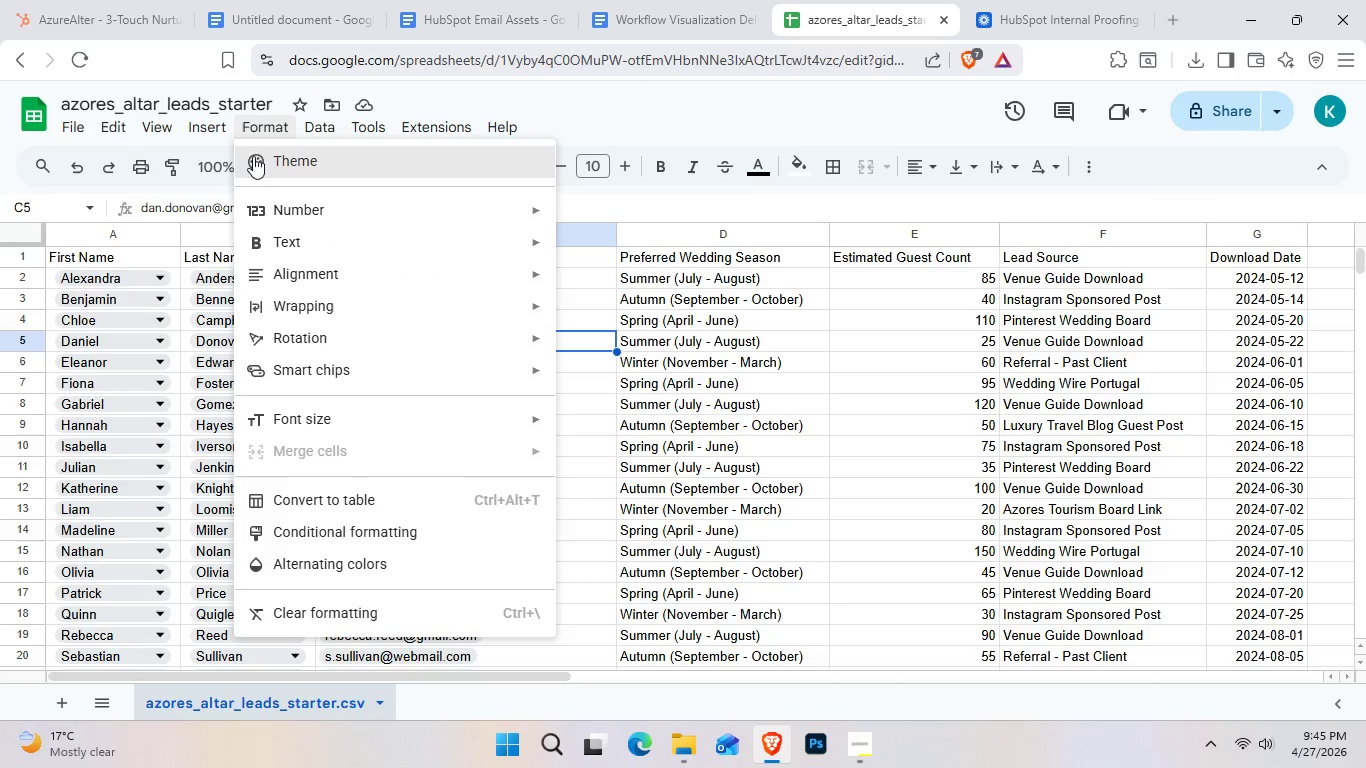 
left_click([259, 162])
 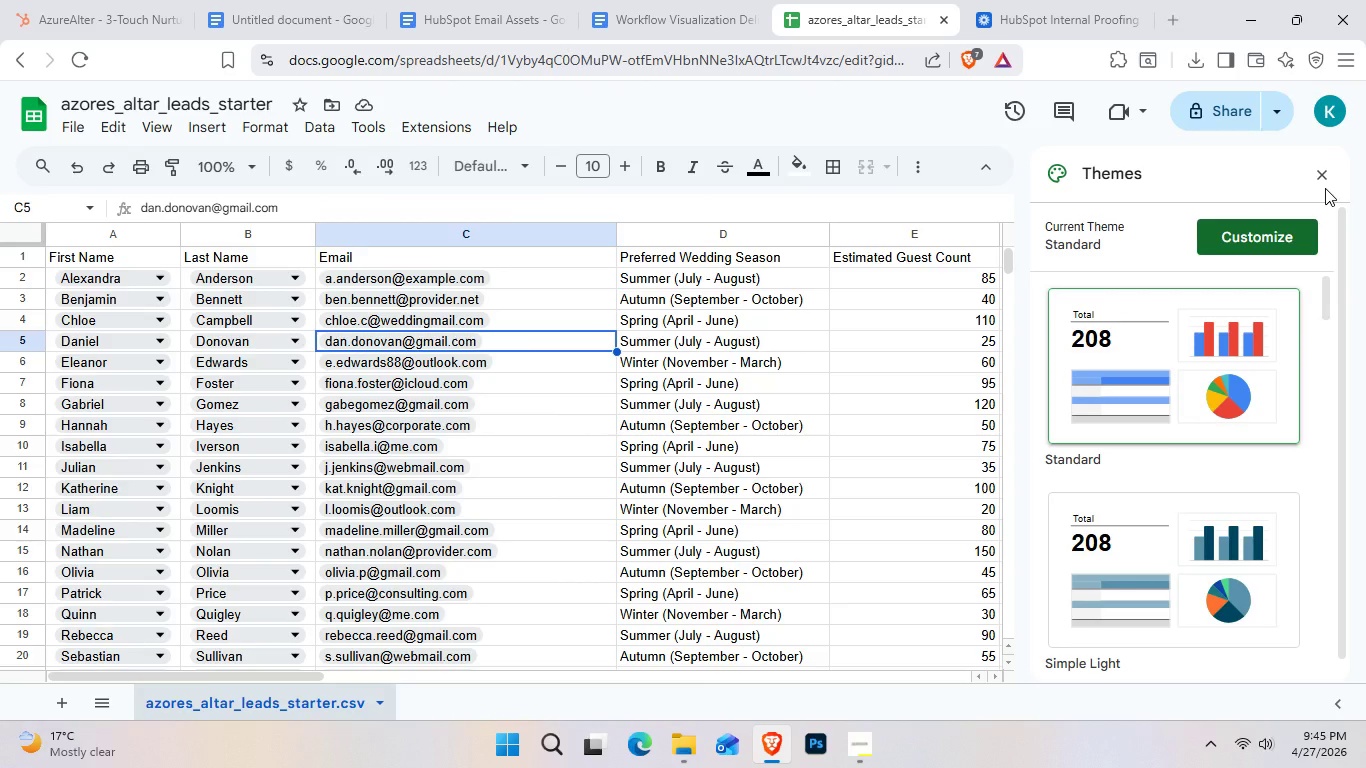 
left_click([1325, 177])
 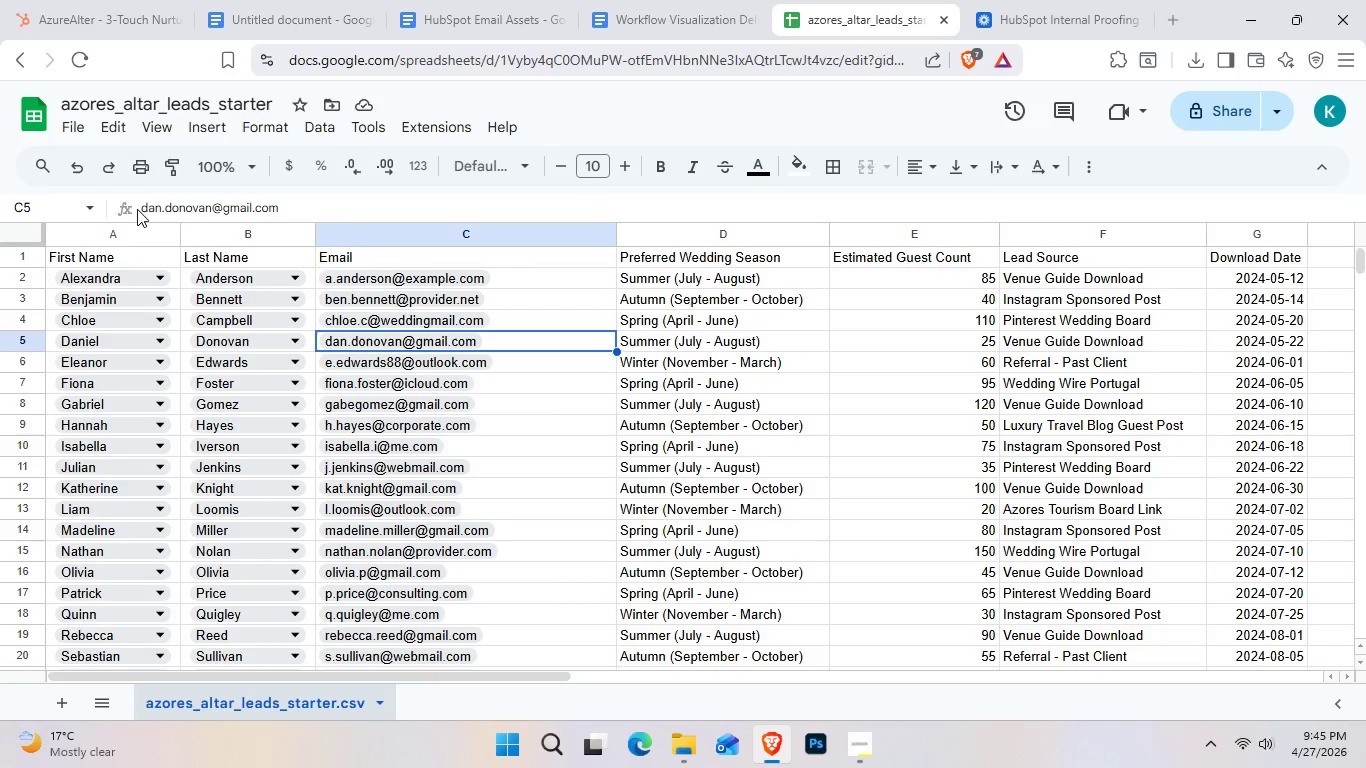 
left_click([86, 267])
 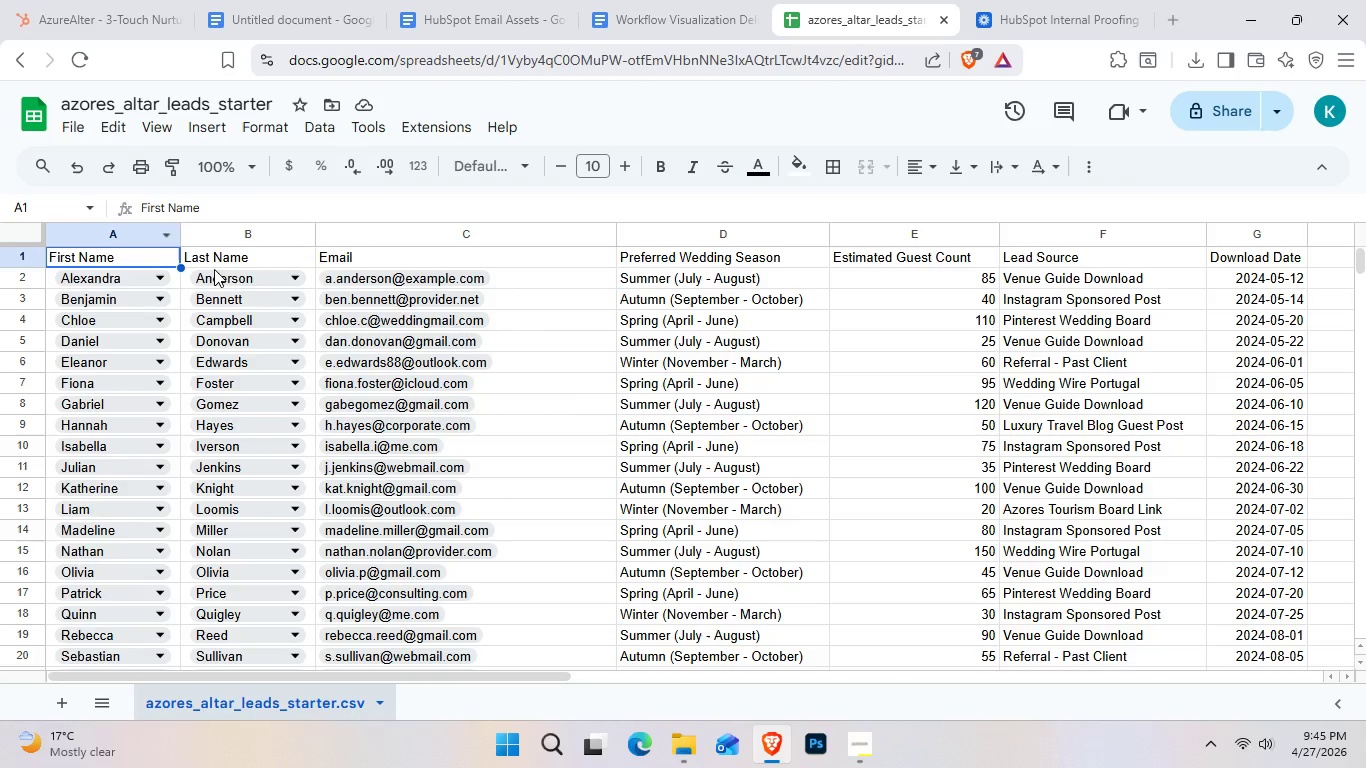 
hold_key(key=ControlLeft, duration=3.12)
left_click([246, 256])
 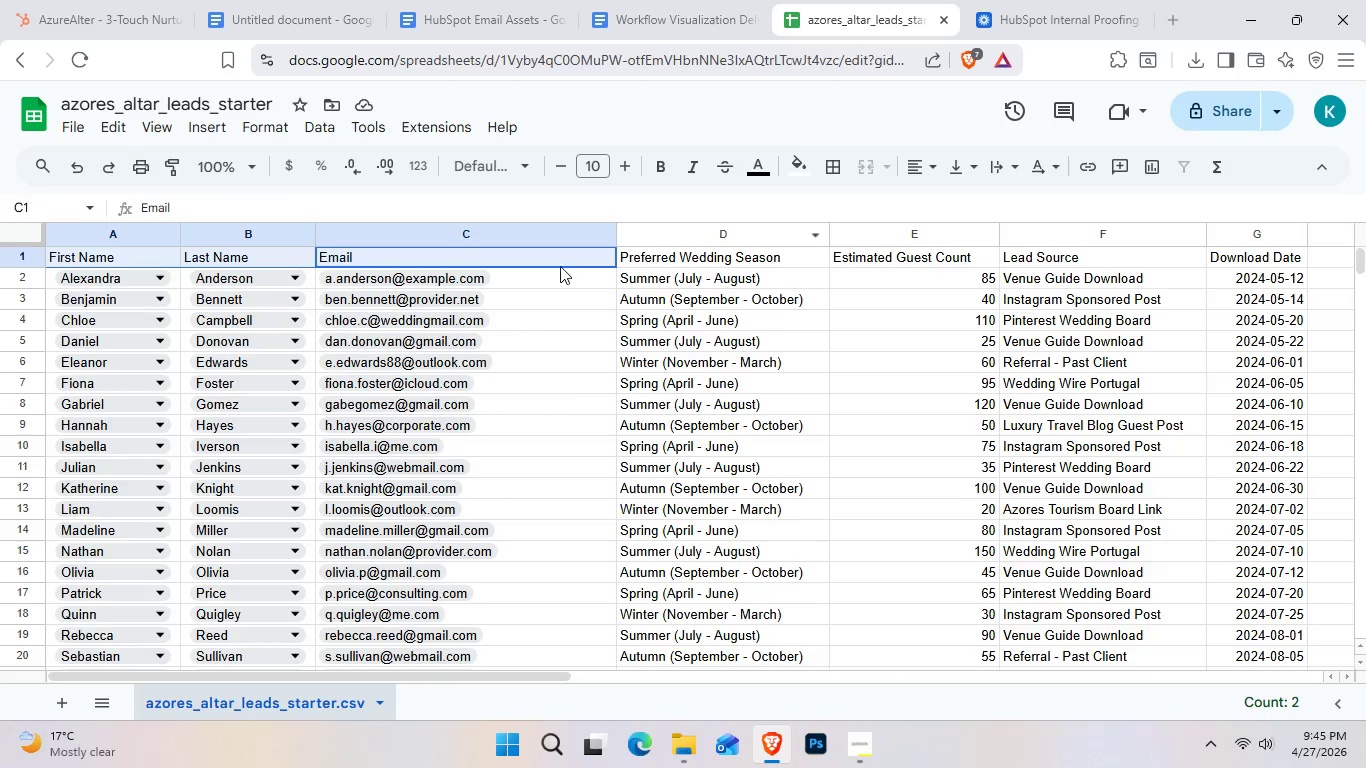 
double_click([784, 241])
 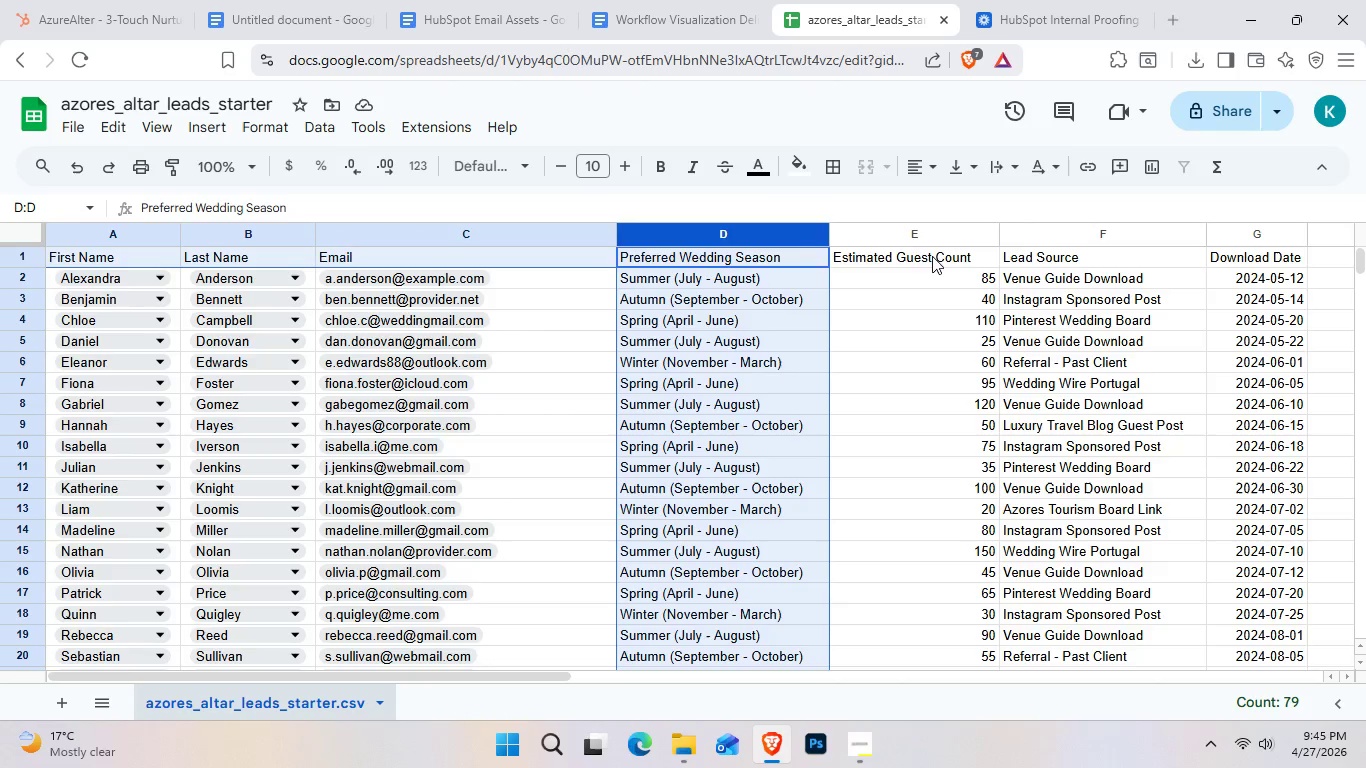 
left_click([961, 255])
 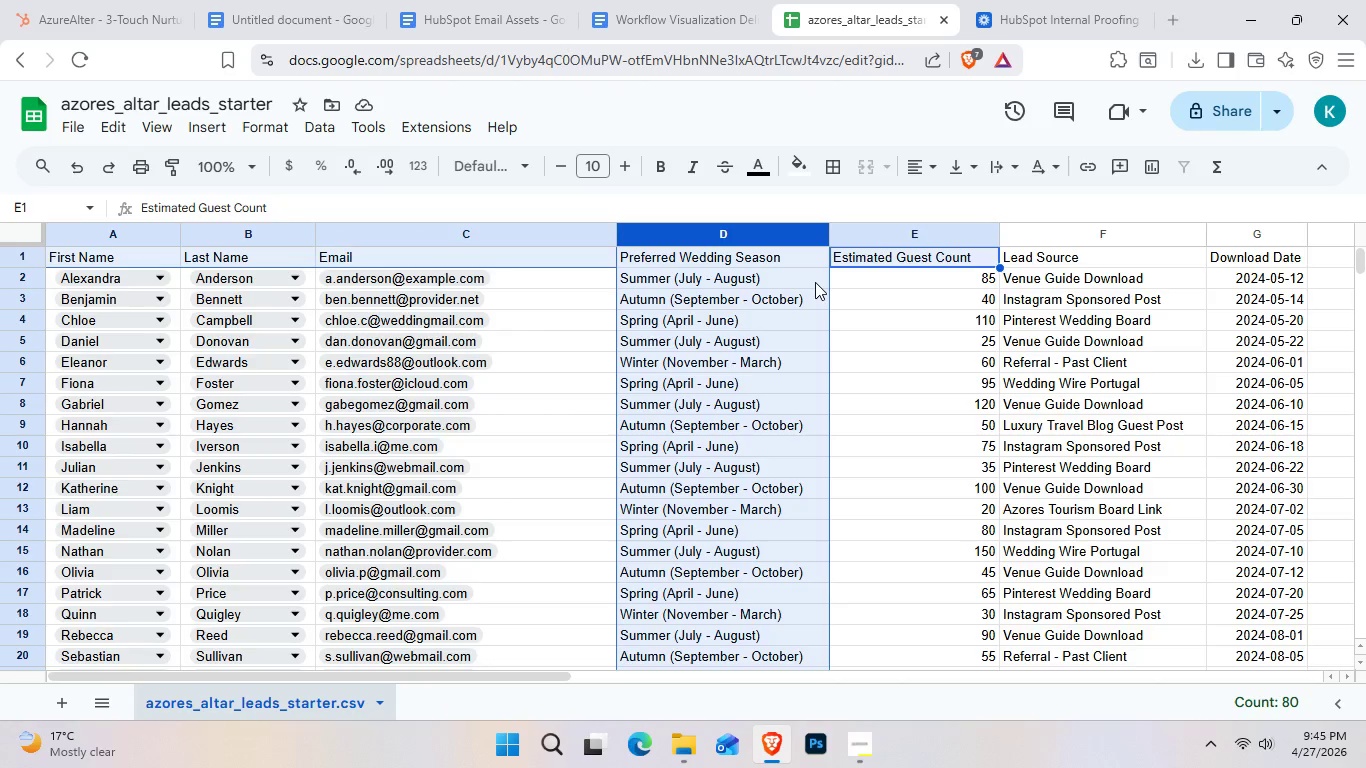 
hold_key(key=ControlLeft, duration=4.24)
left_click([781, 235])
 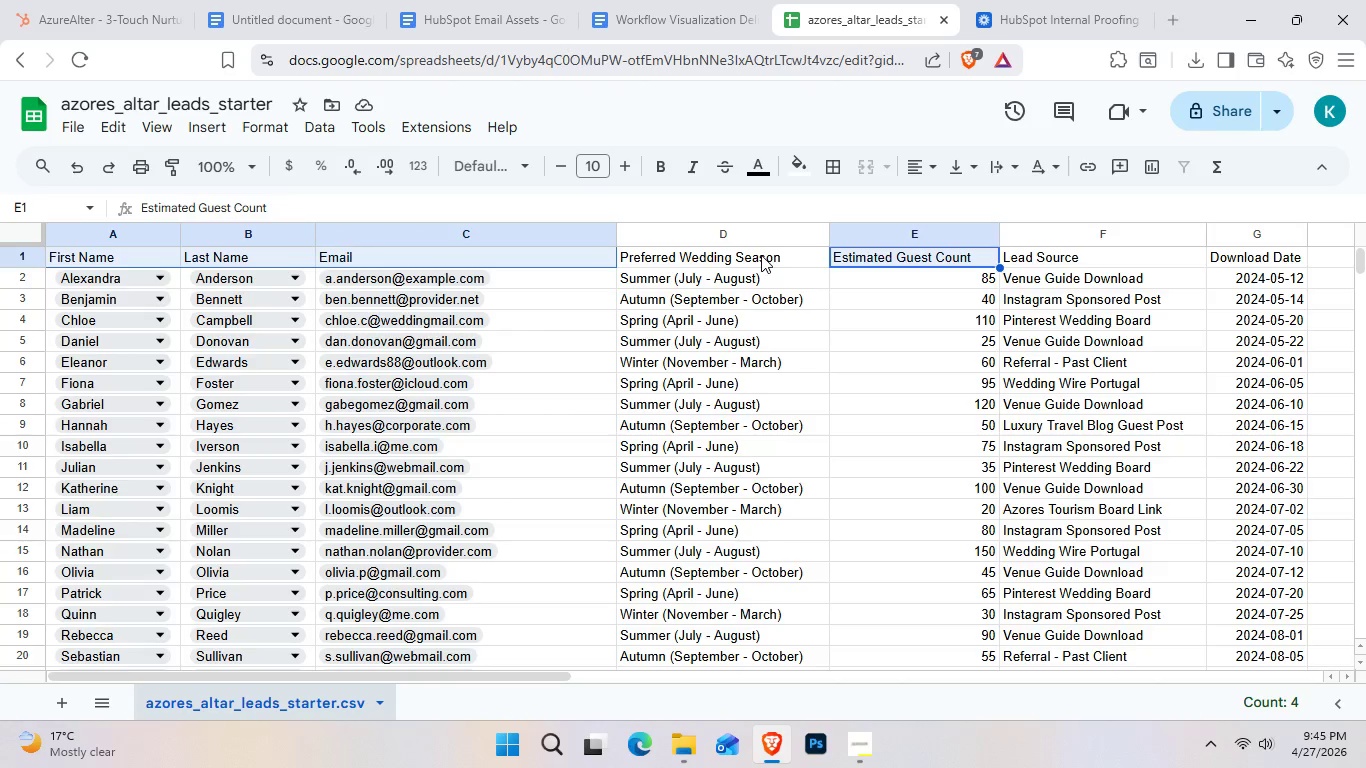 
left_click([761, 255])
 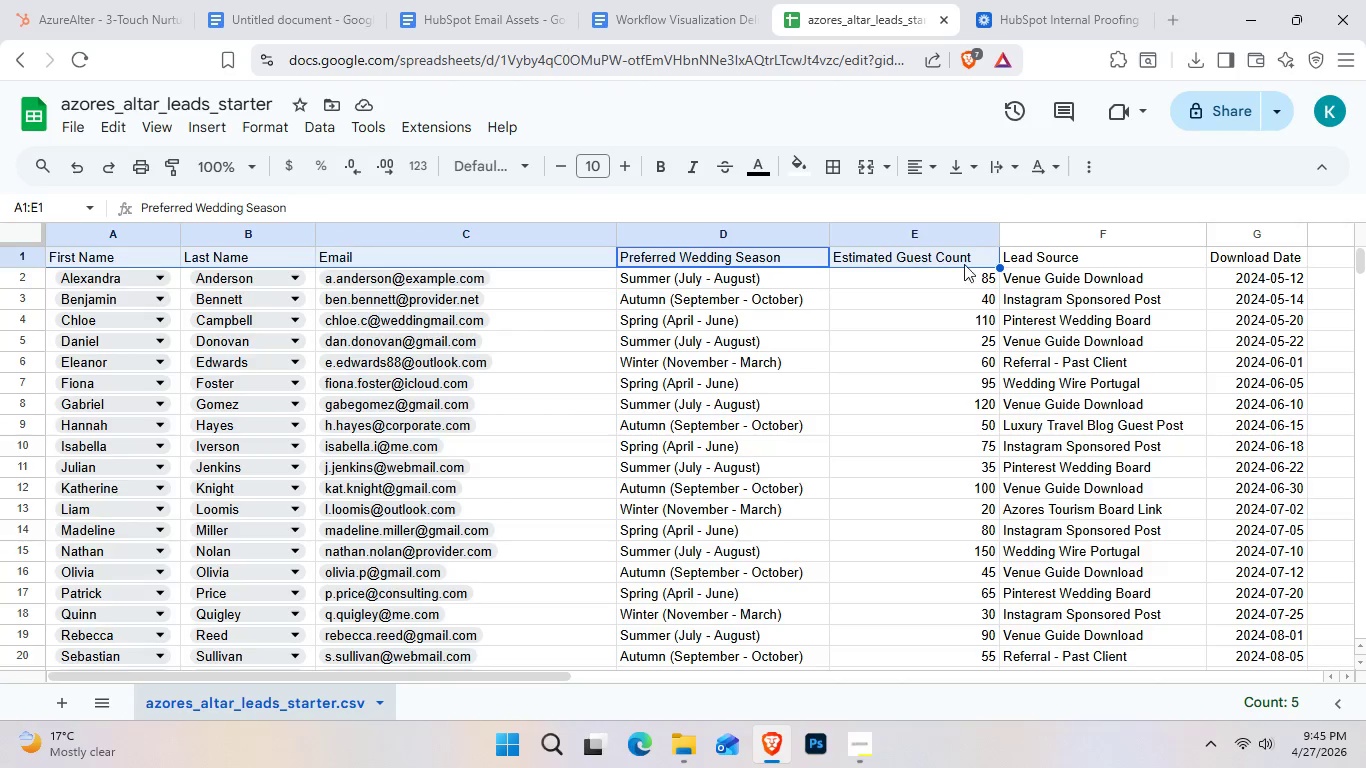 
left_click([1037, 256])
 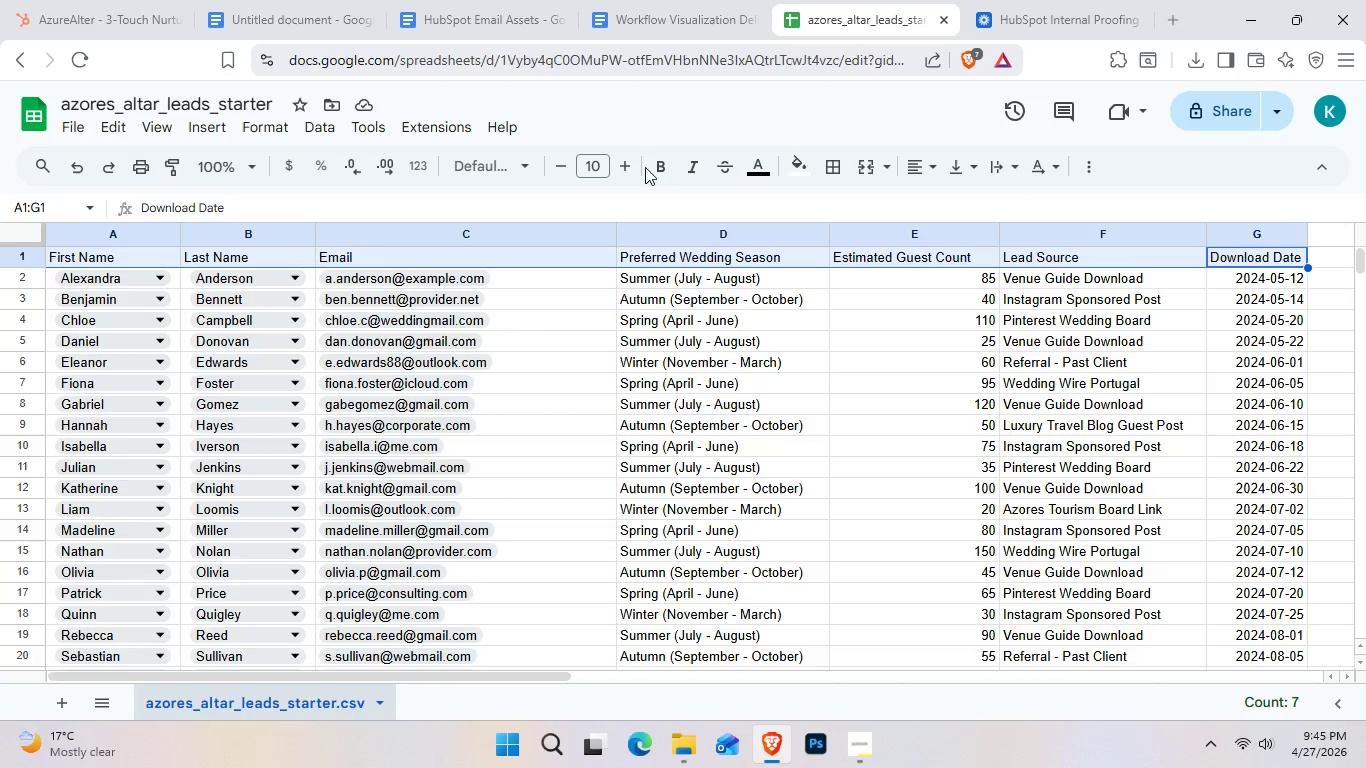 
left_click([648, 170])
 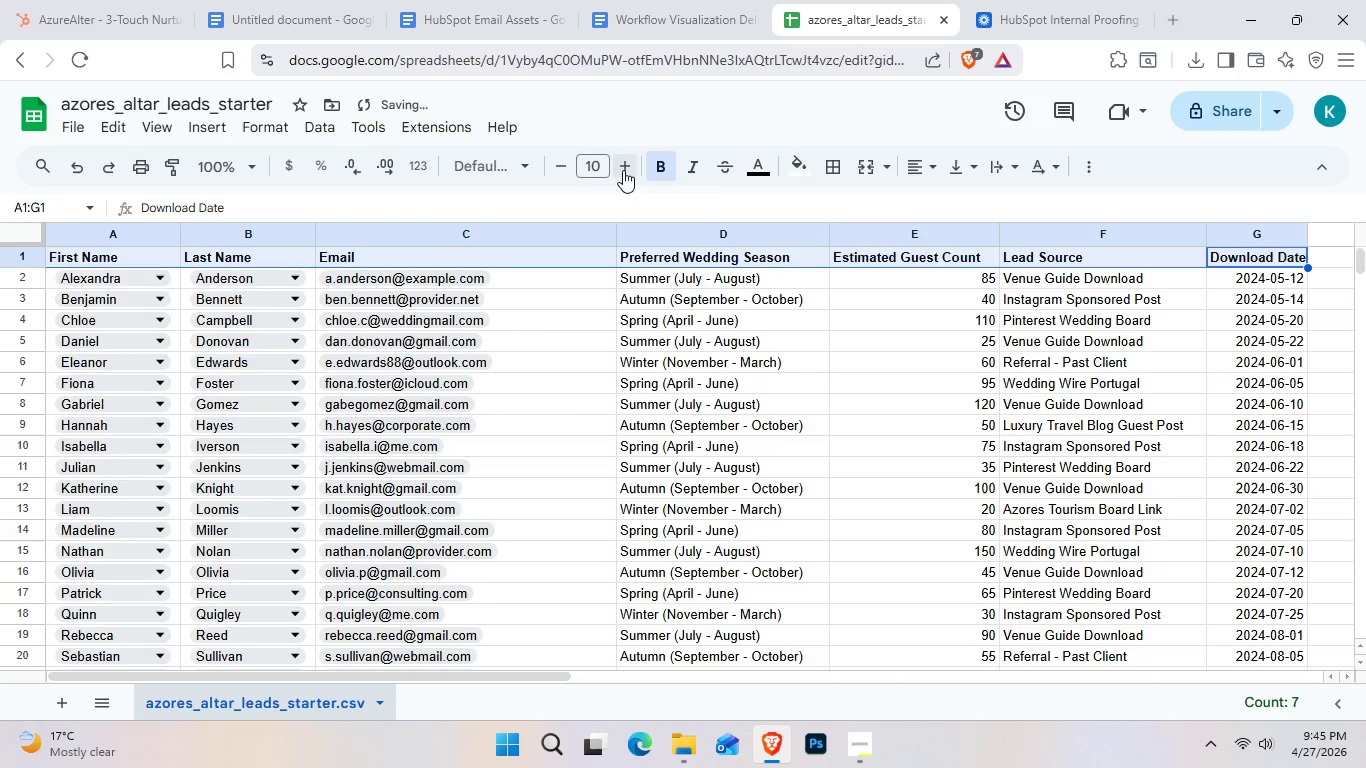 
double_click([622, 168])
 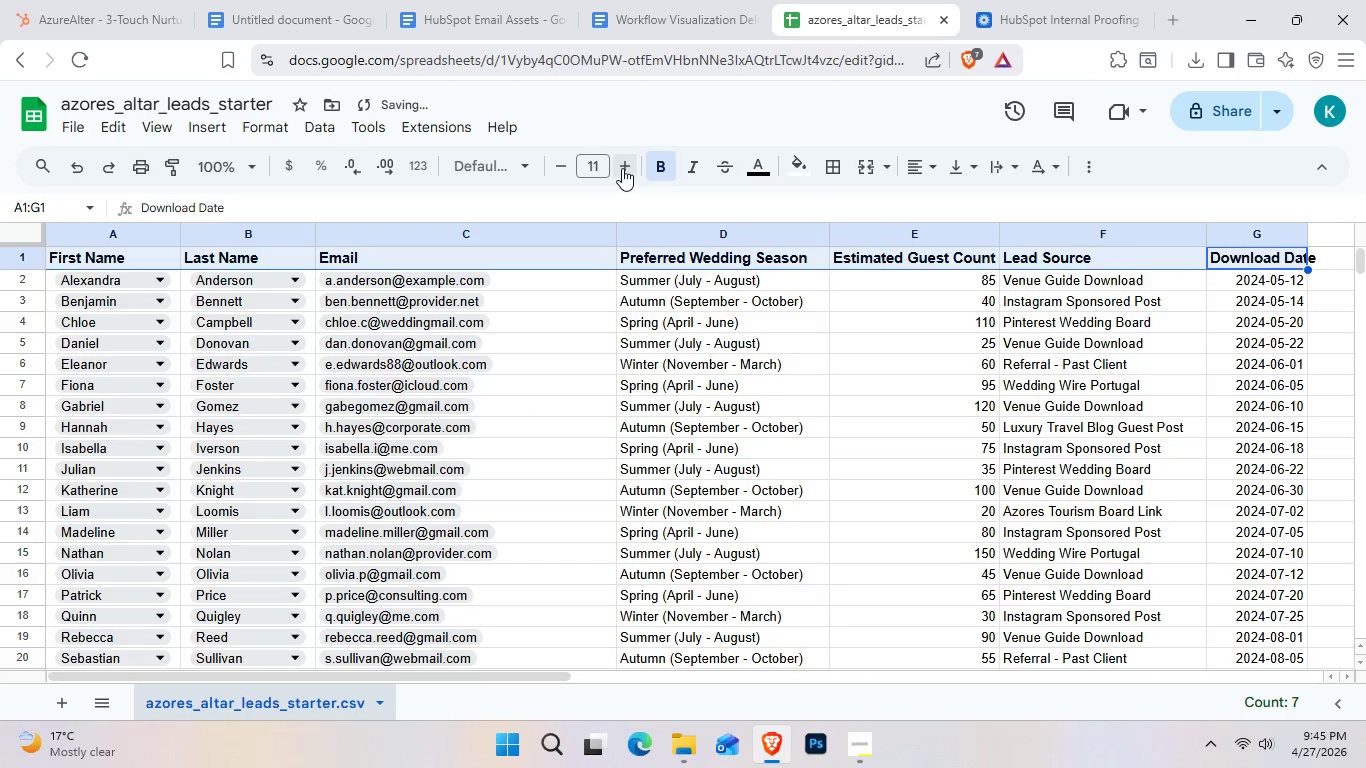 
triple_click([622, 168])
 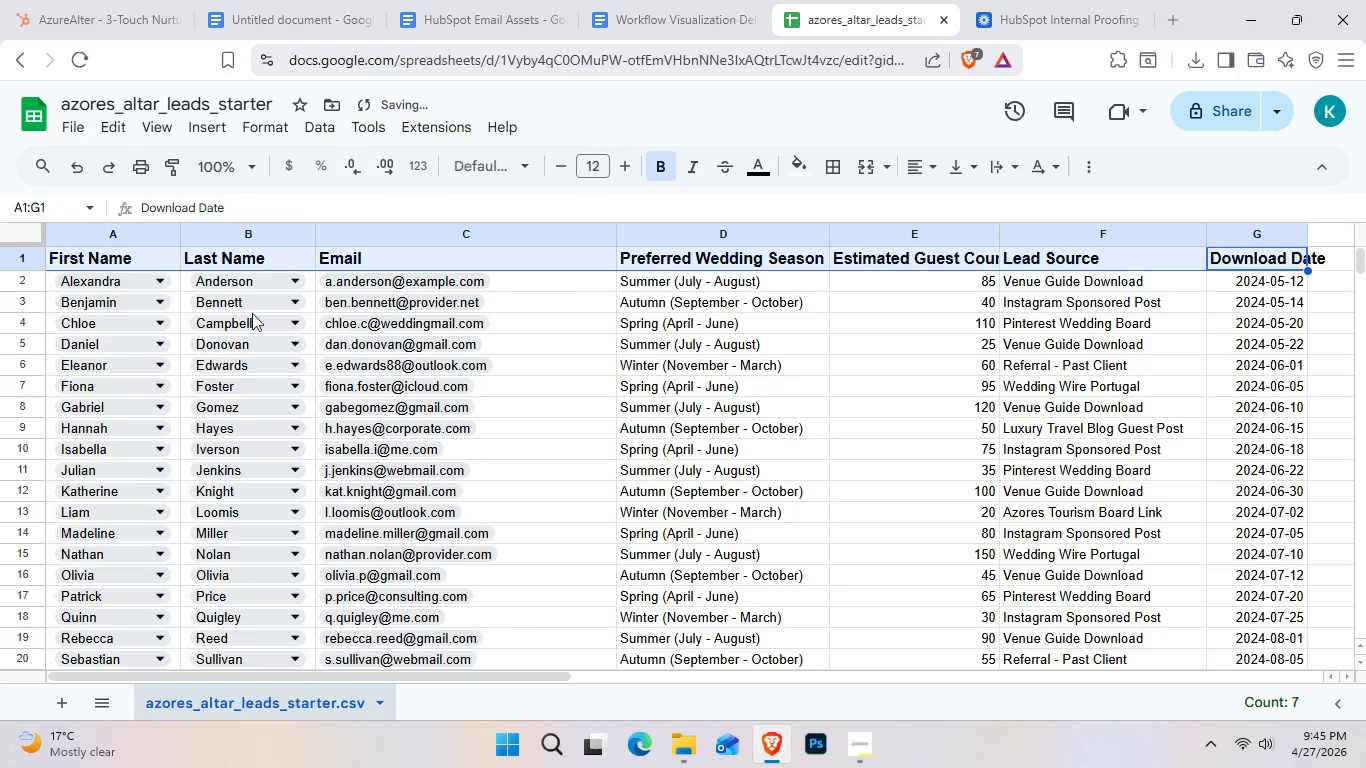 
left_click([199, 302])
 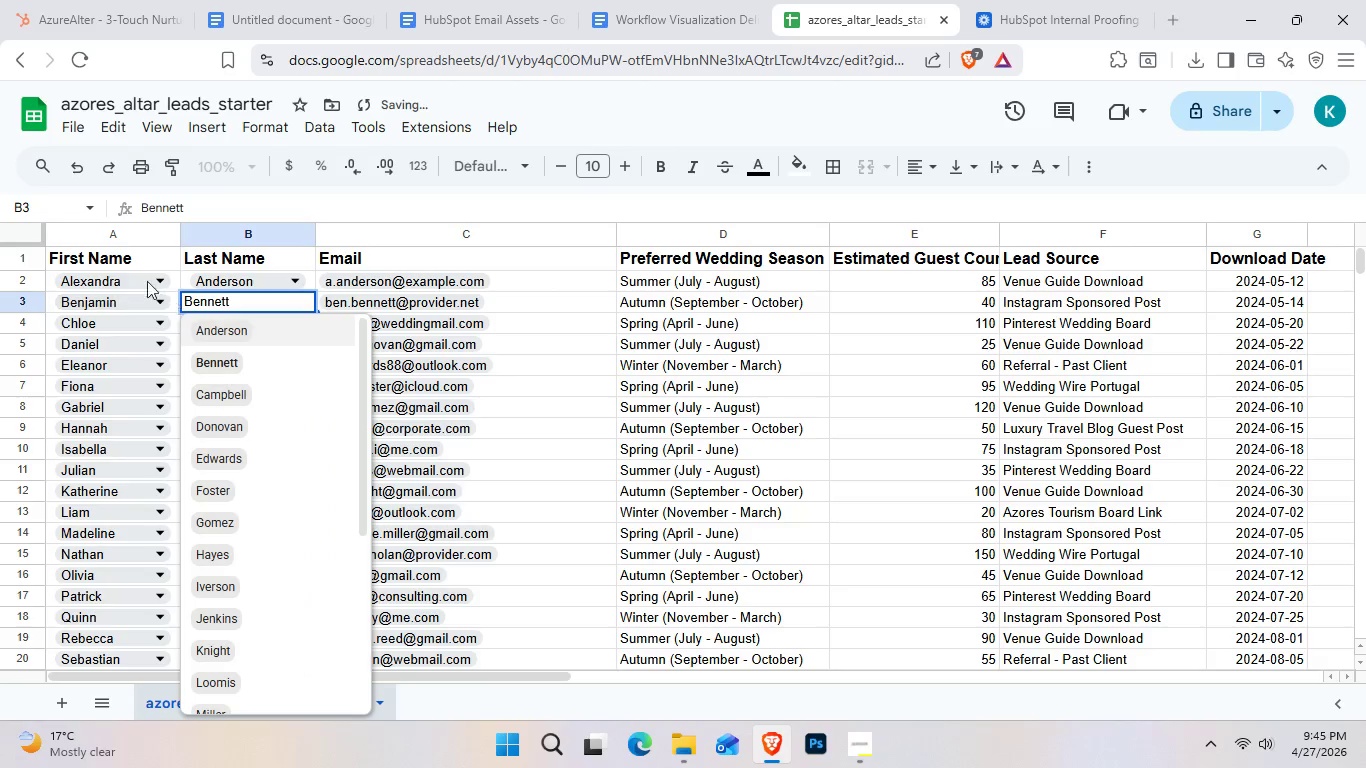 
left_click([140, 276])
 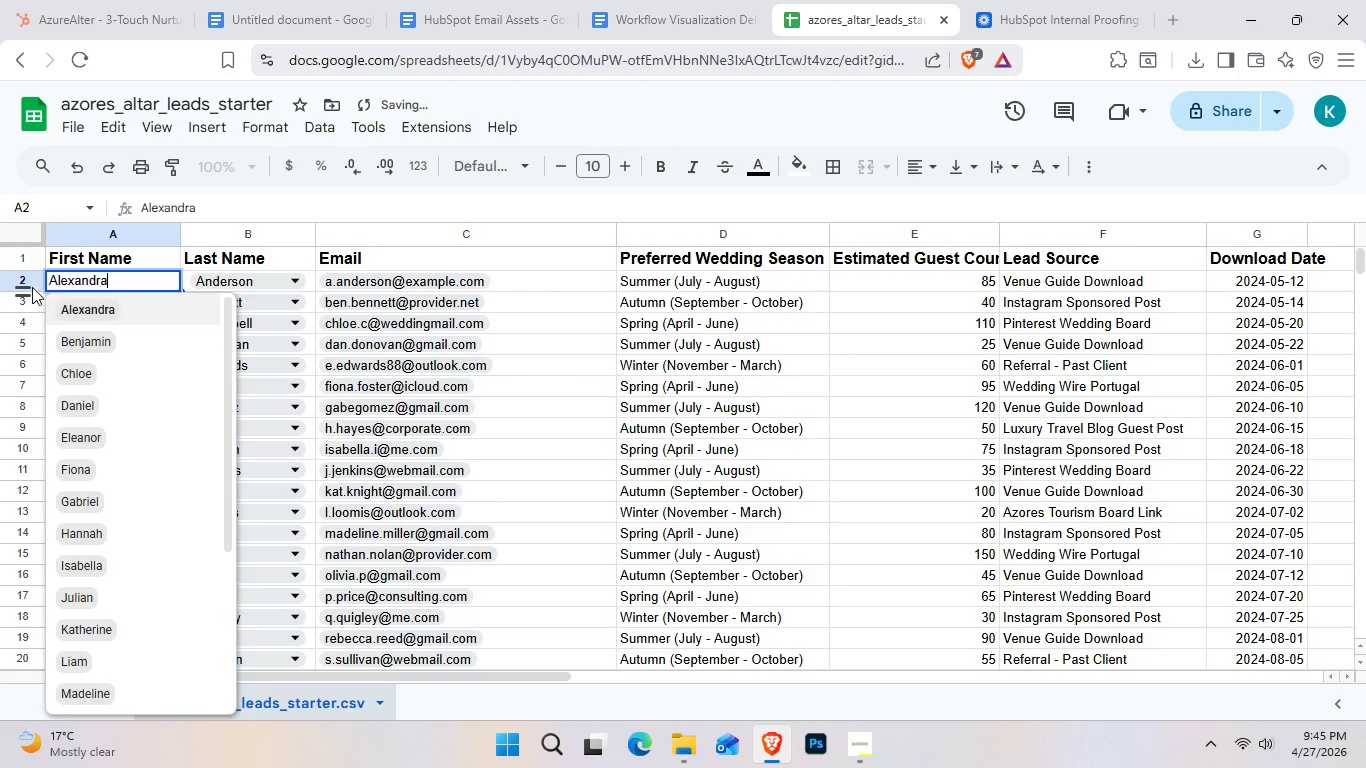 
left_click([29, 282])
 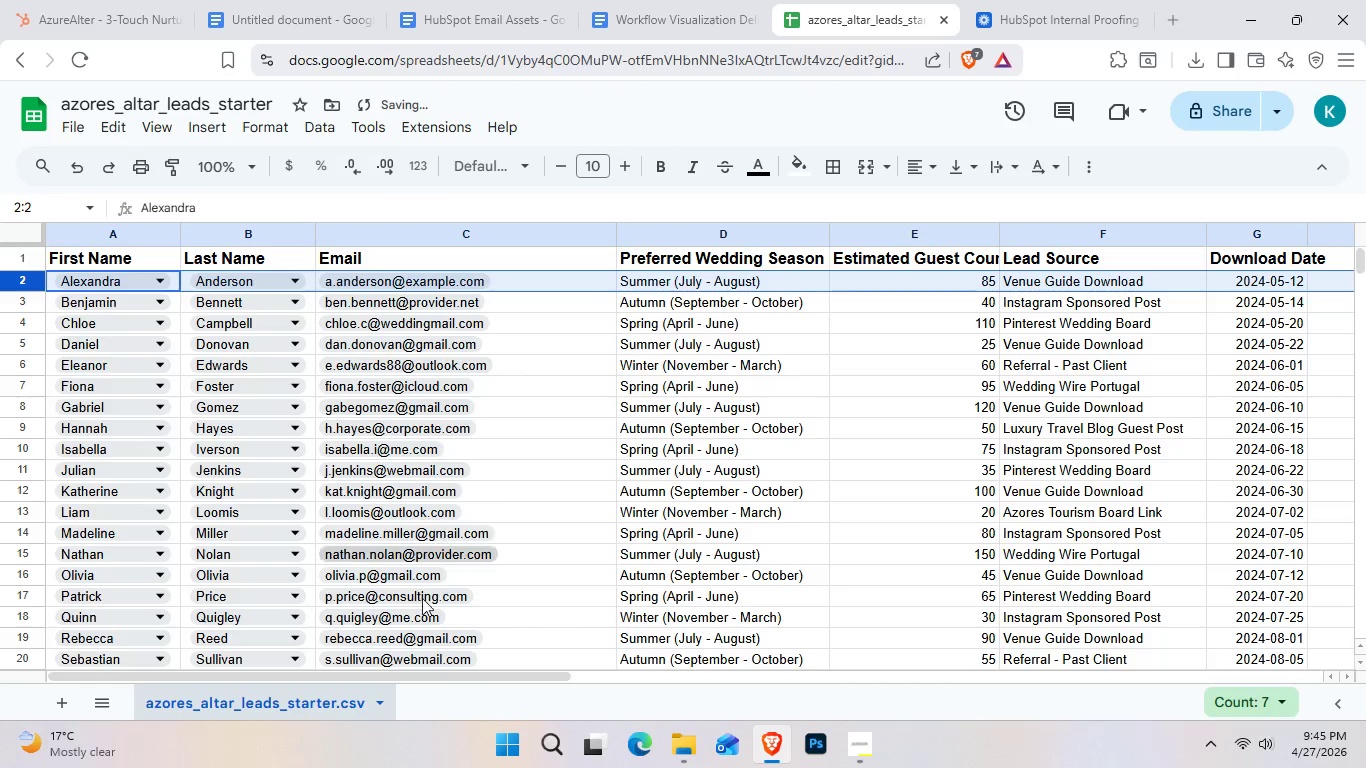 
left_click_drag(start_coordinate=[444, 672], to_coordinate=[392, 670])
 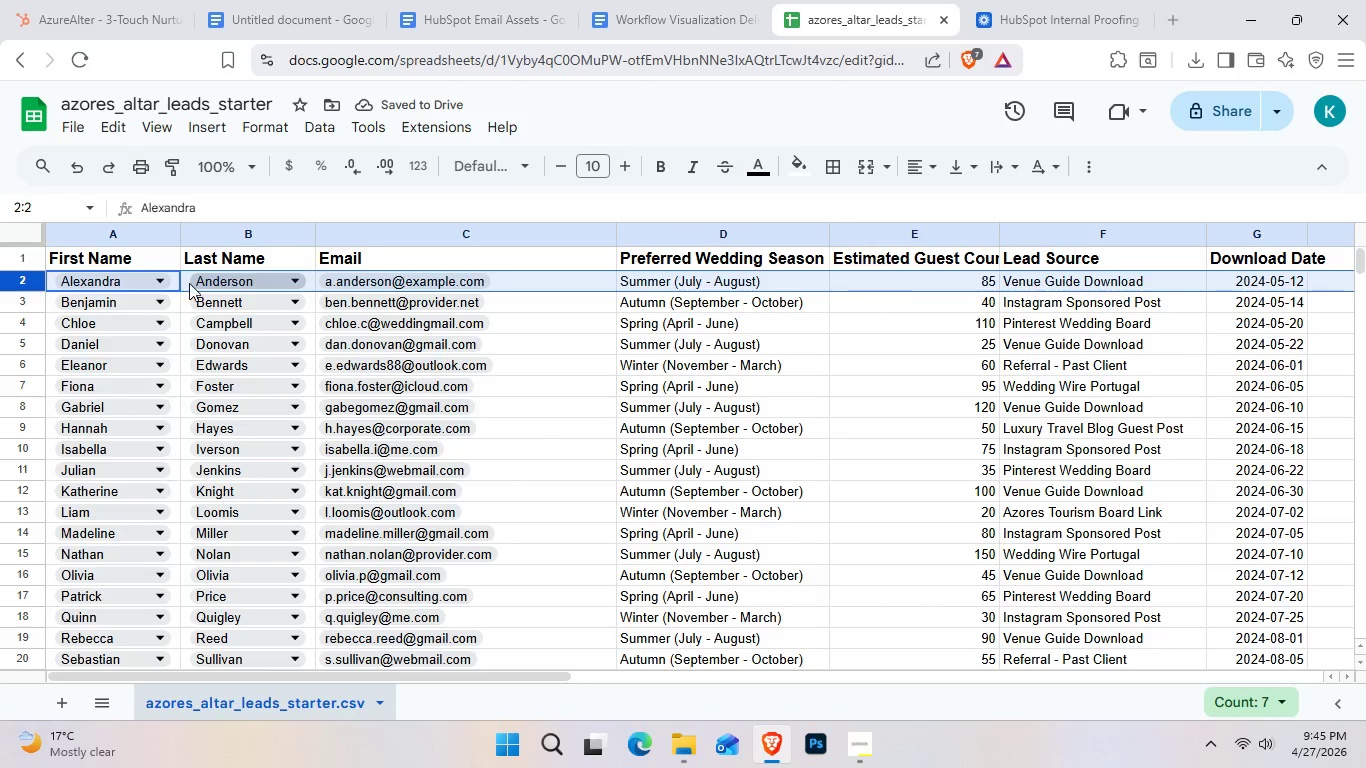 
hold_key(key=ControlLeft, duration=0.34)
 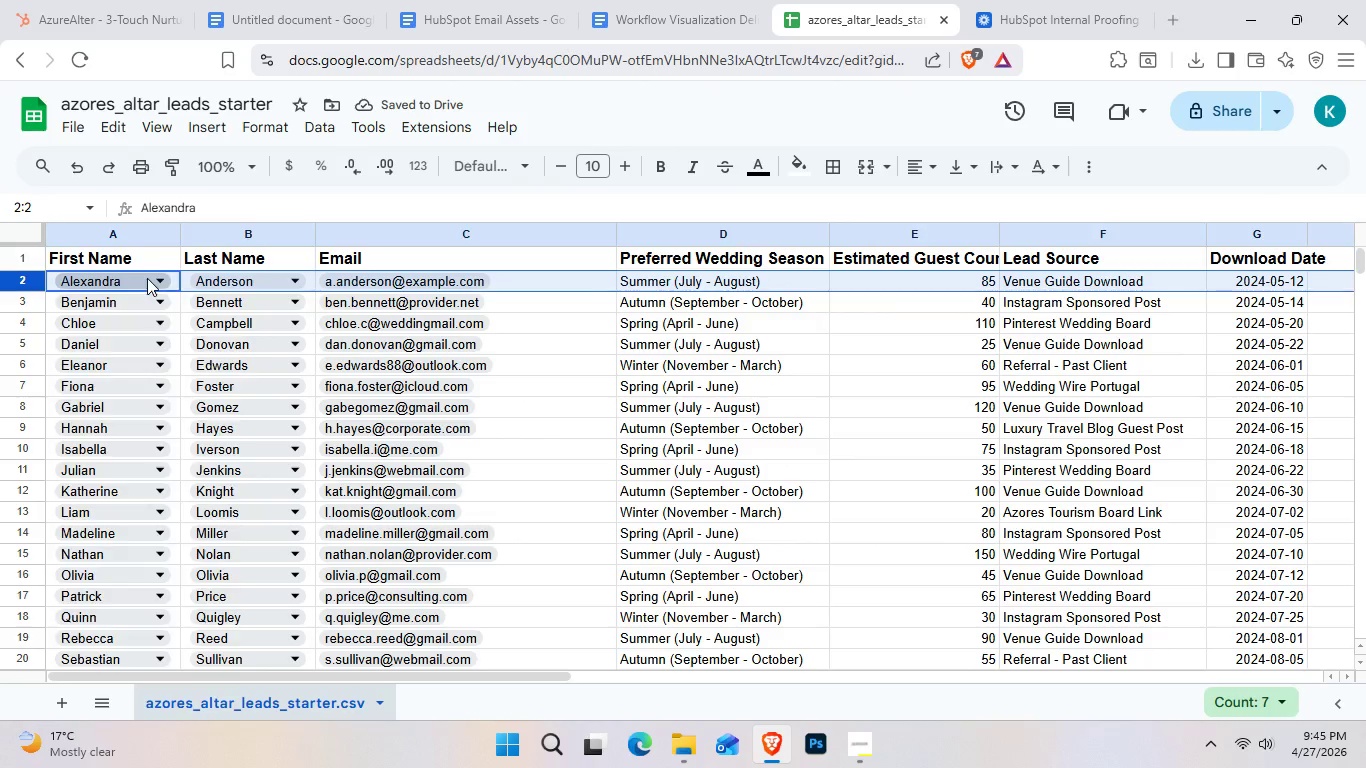 
left_click([147, 278])
 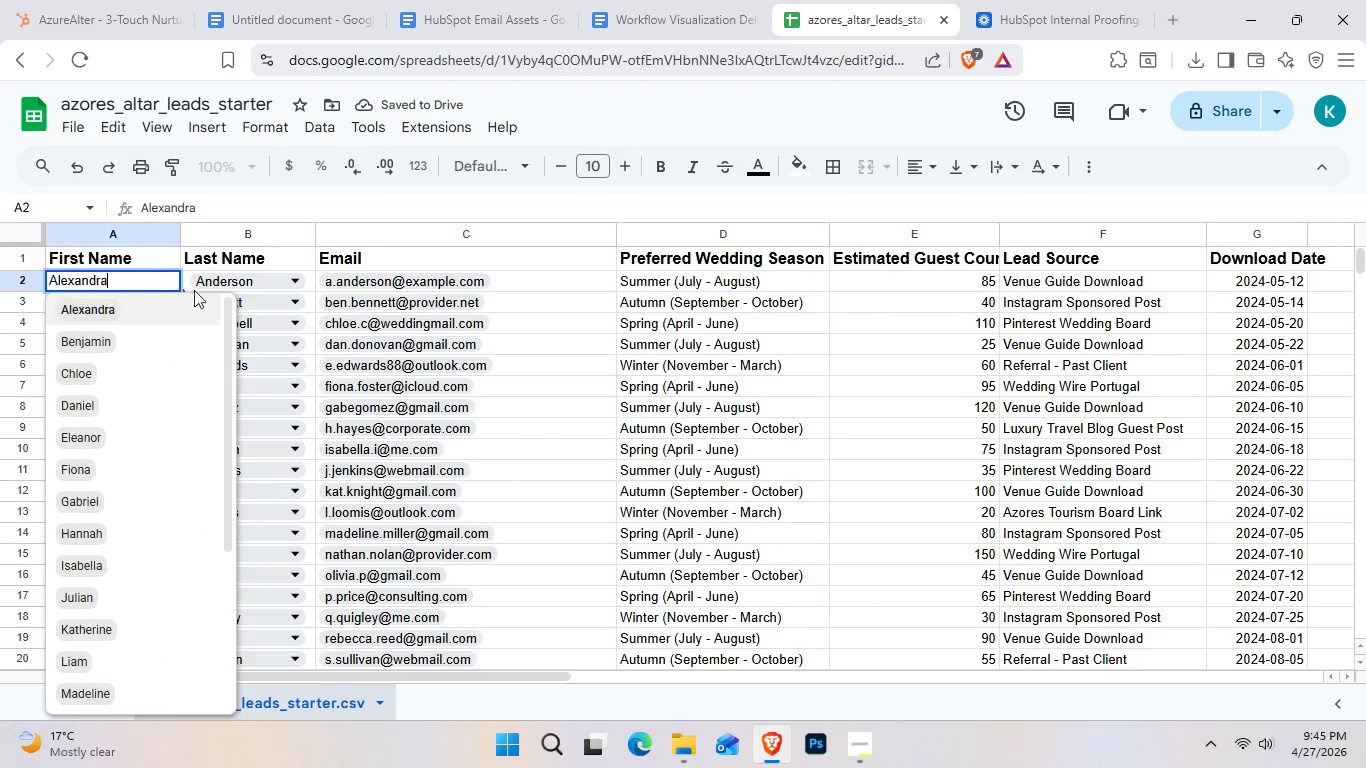 
hold_key(key=ControlLeft, duration=1.03)
left_click([251, 282])
 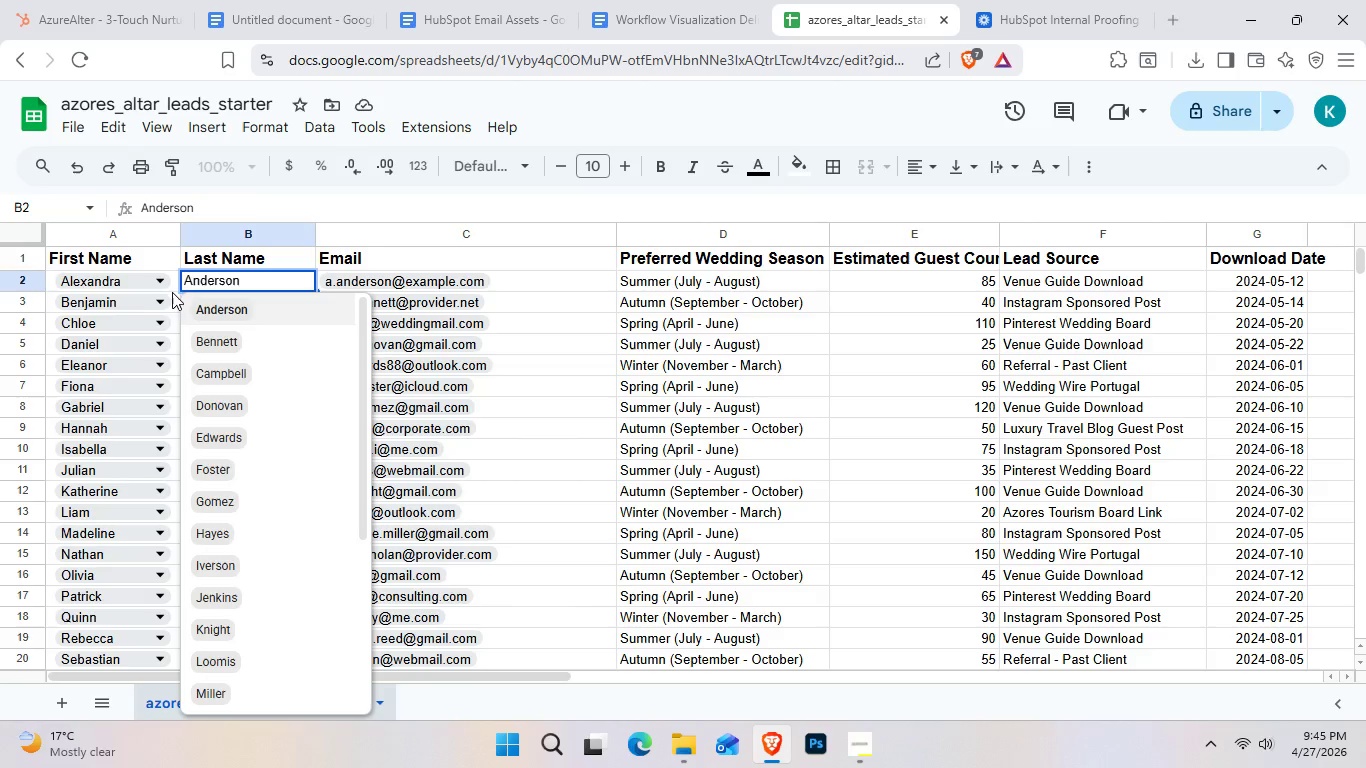 
hold_key(key=ControlLeft, duration=6.19)
left_click([177, 288])
 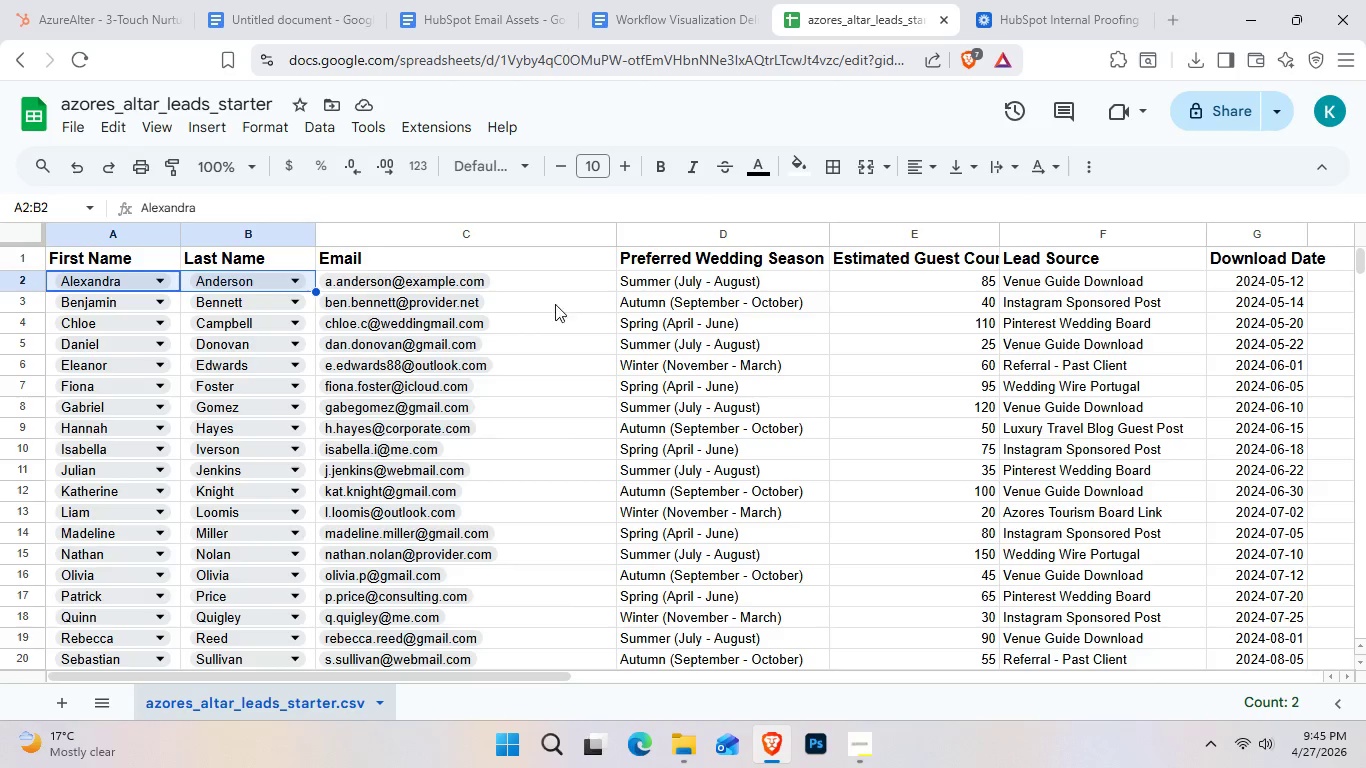 
left_click([563, 288])
 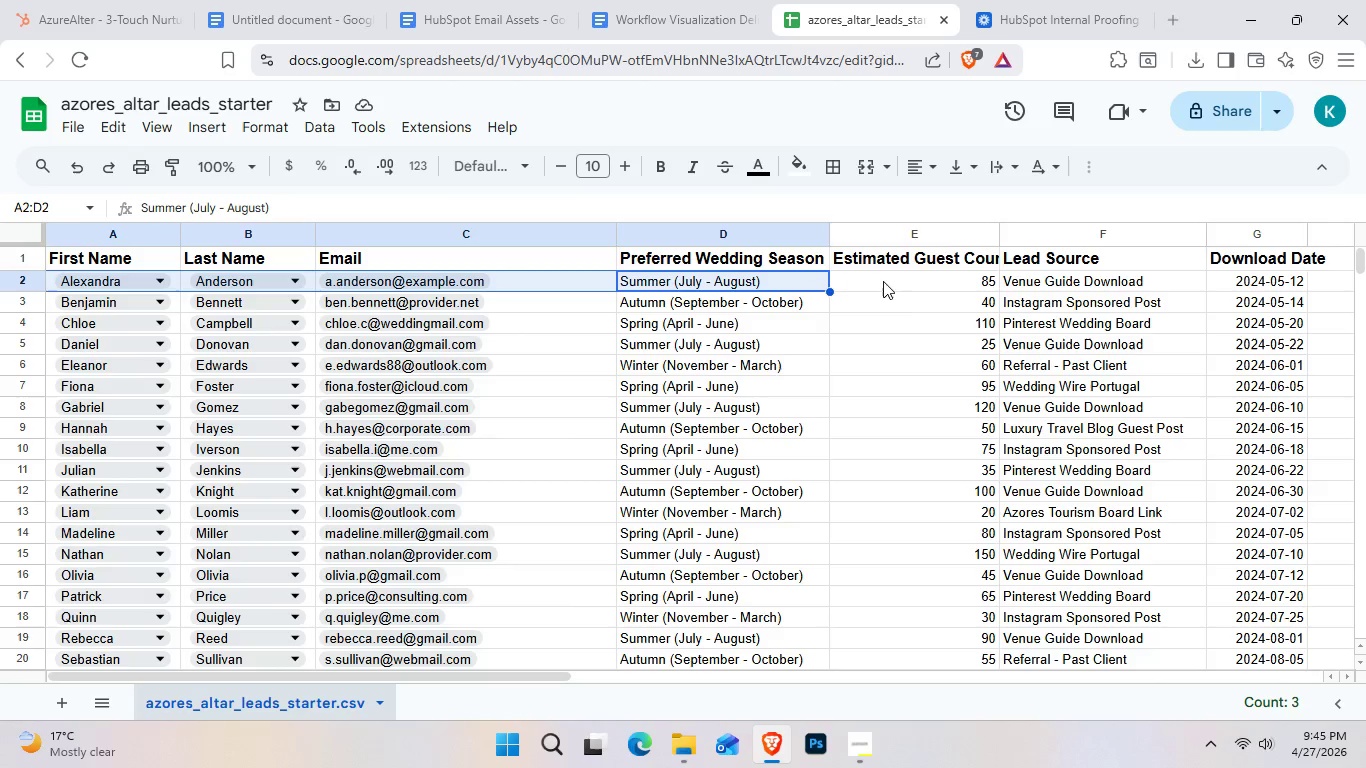 
double_click([918, 282])
 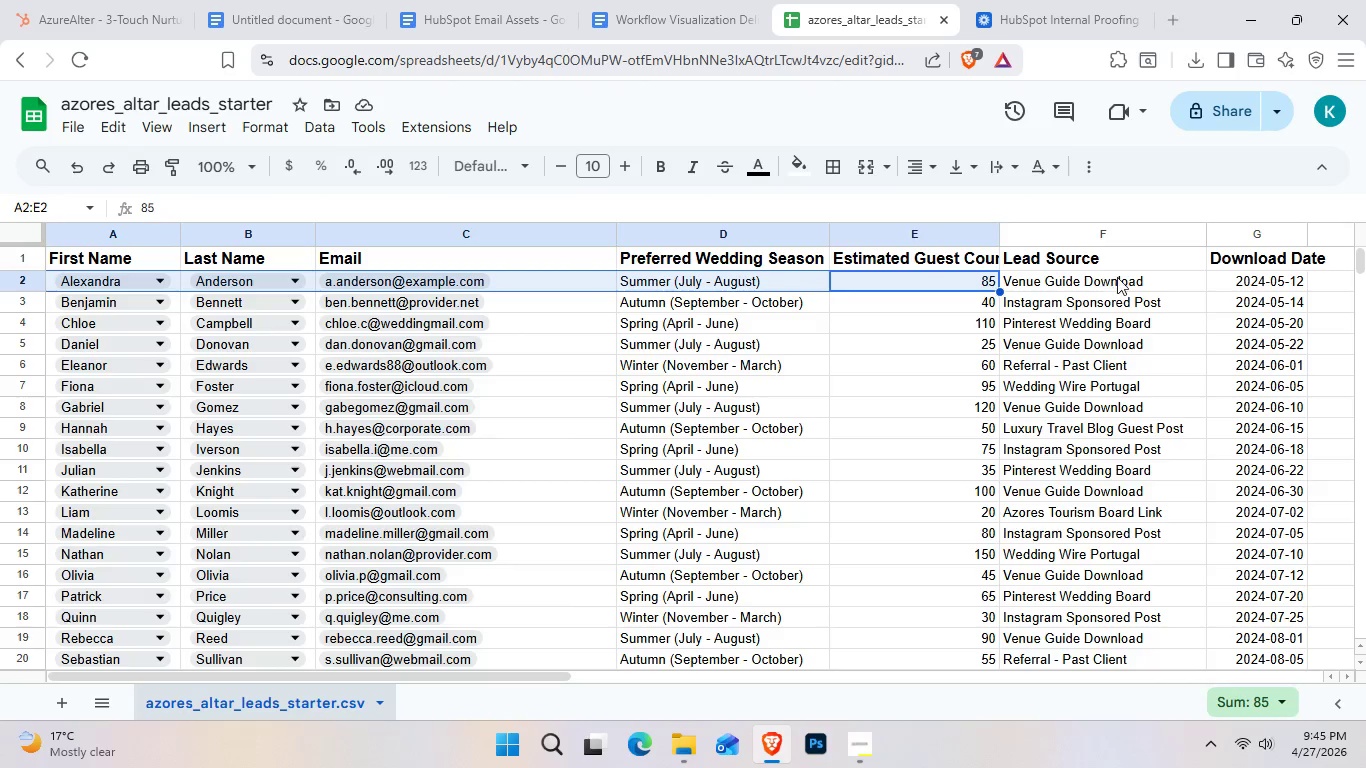 
triple_click([1118, 277])
 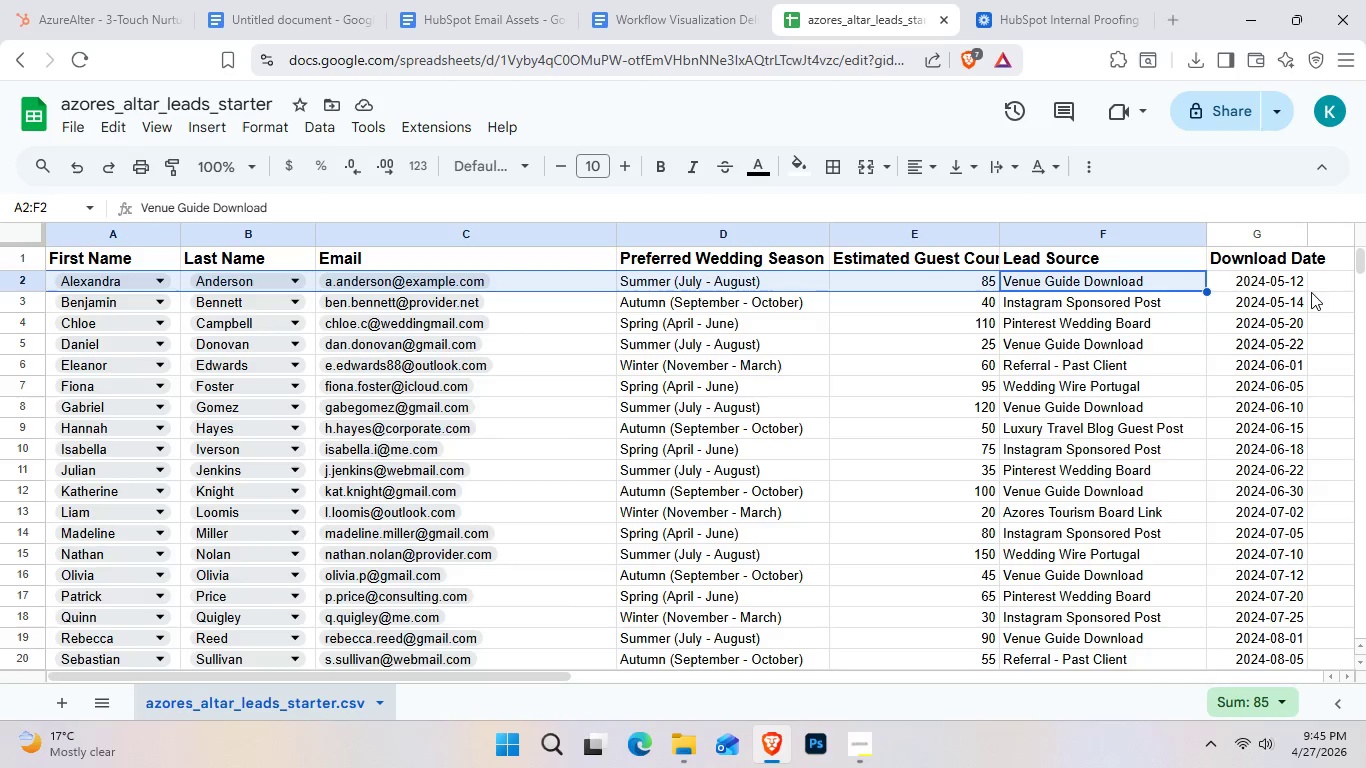 
left_click([1283, 278])
 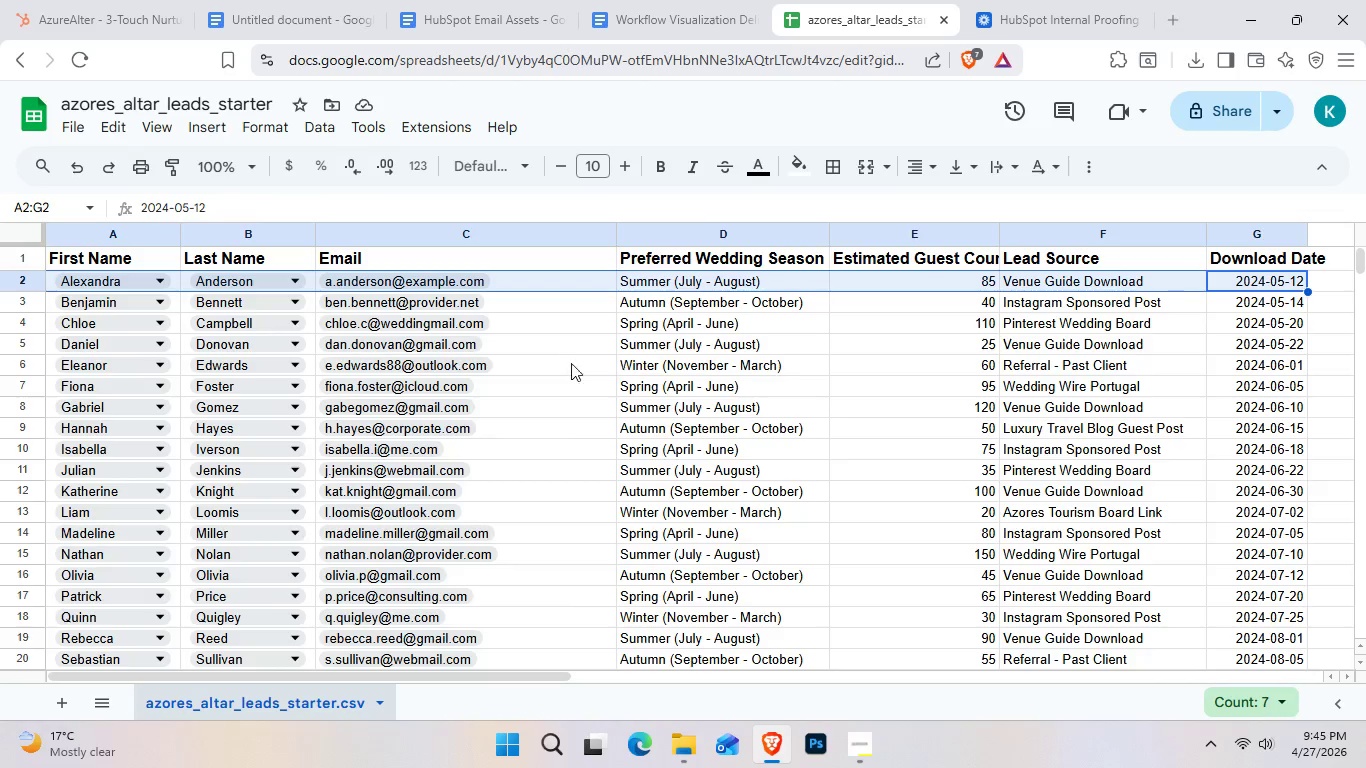 
hold_key(key=ControlLeft, duration=0.55)
 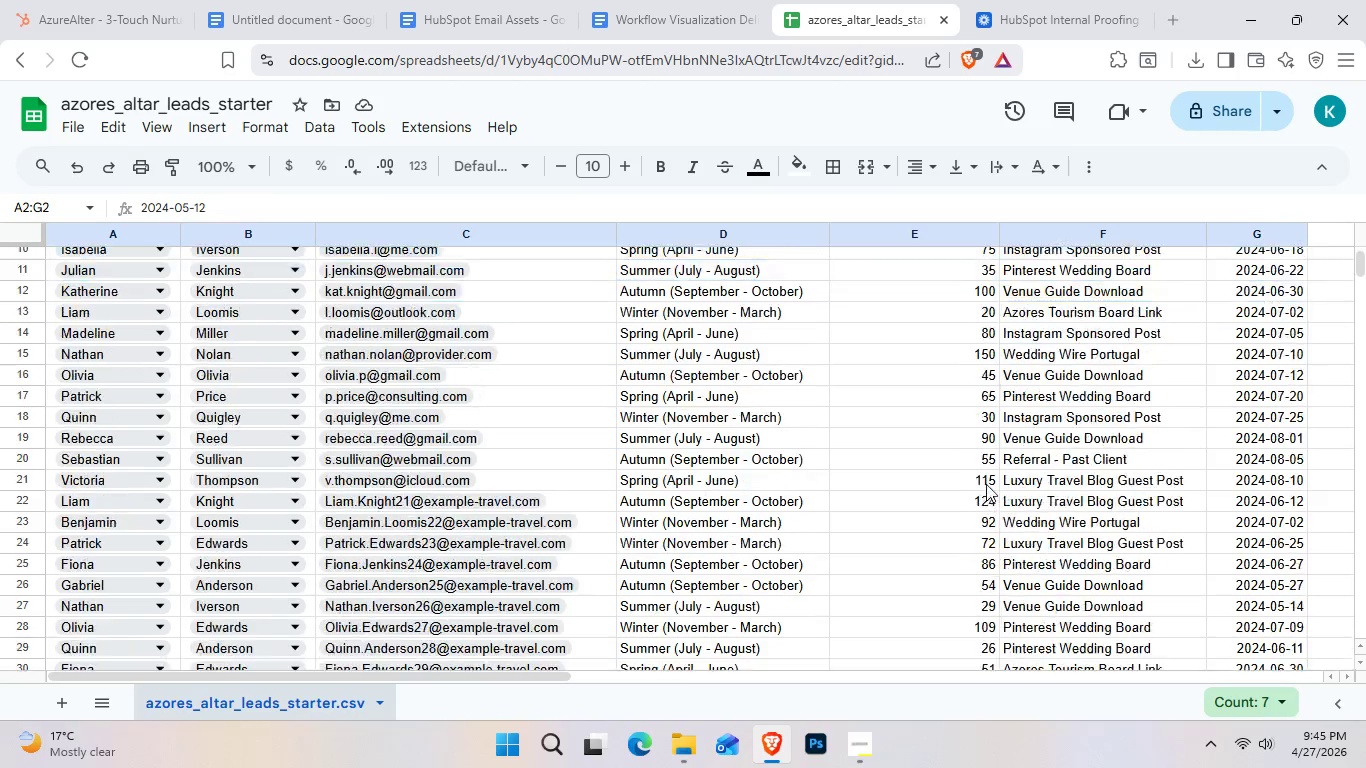 
scroll: coordinate [1150, 606], scroll_direction: down, amount: 11.0
 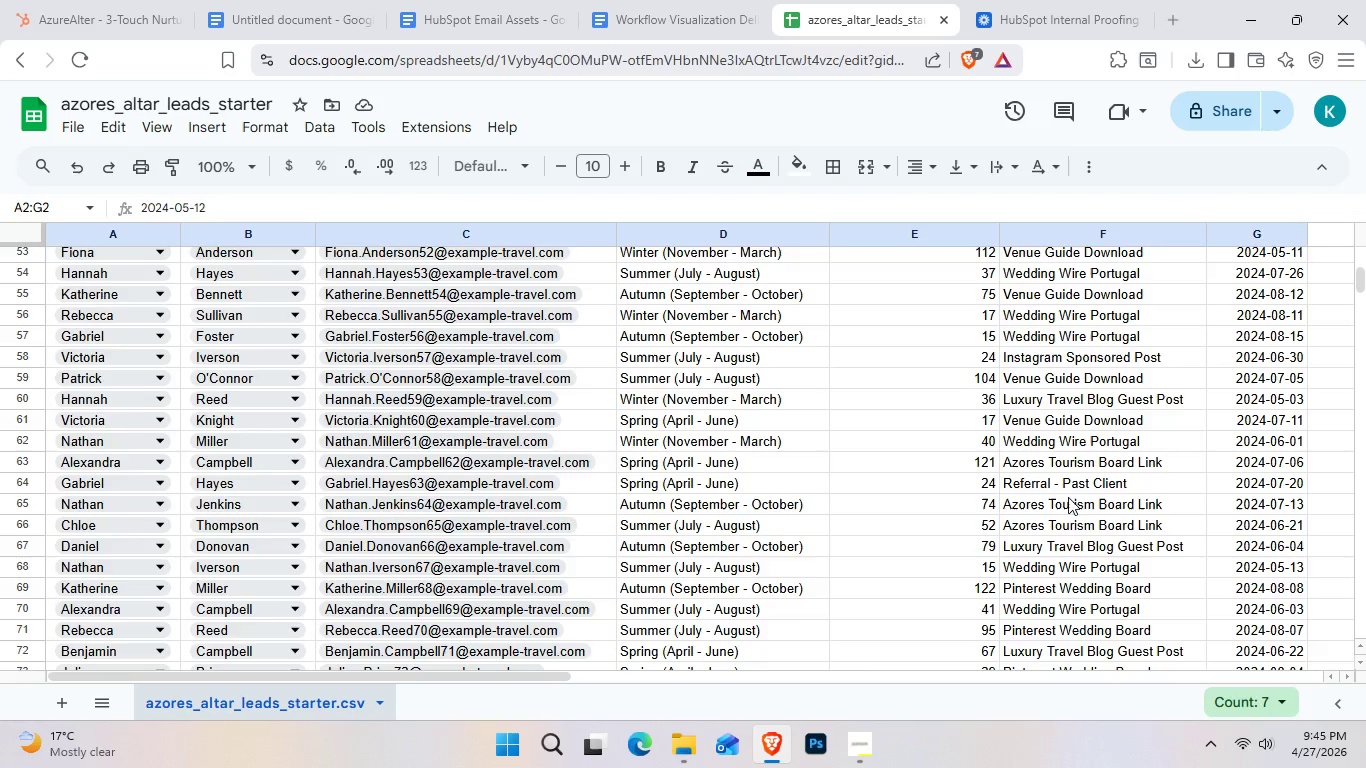 
hold_key(key=ShiftLeft, duration=1.11)
 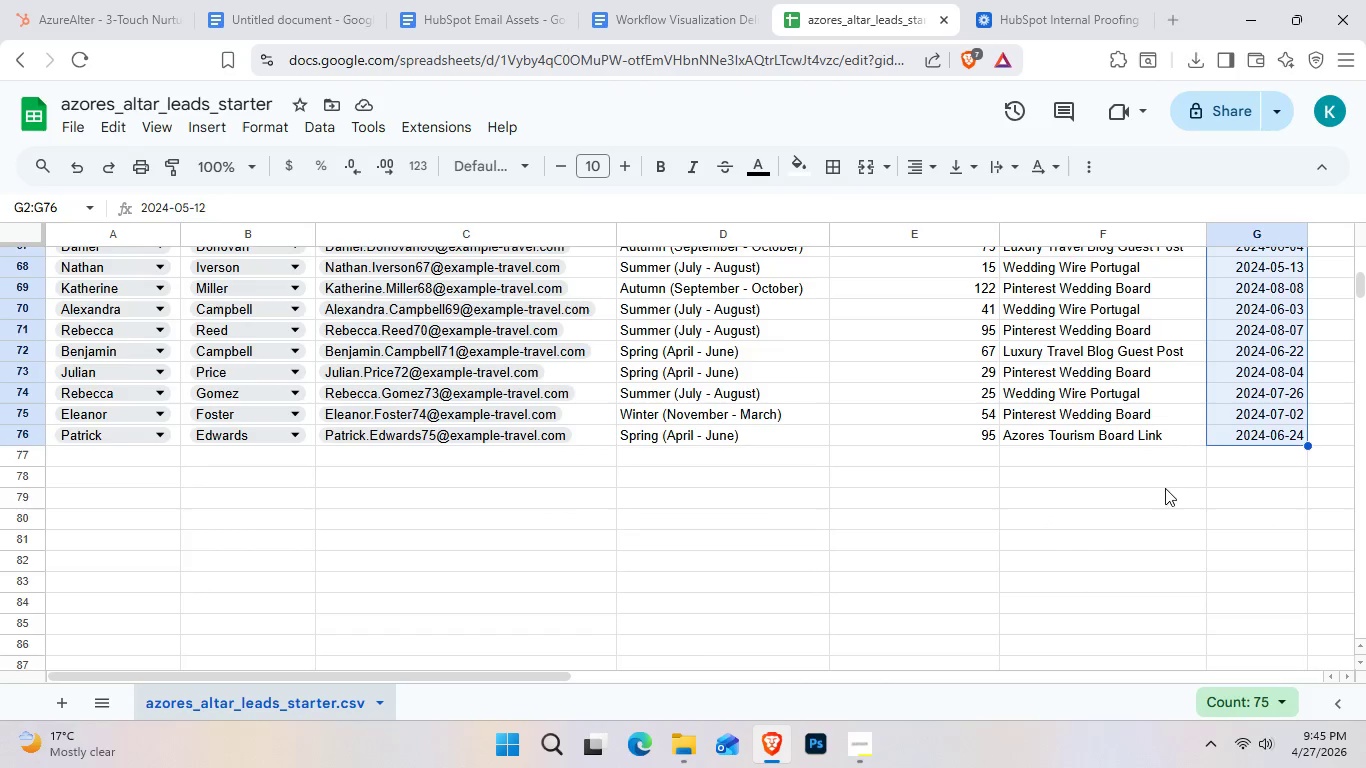 
scroll: coordinate [1035, 518], scroll_direction: down, amount: 3.0
 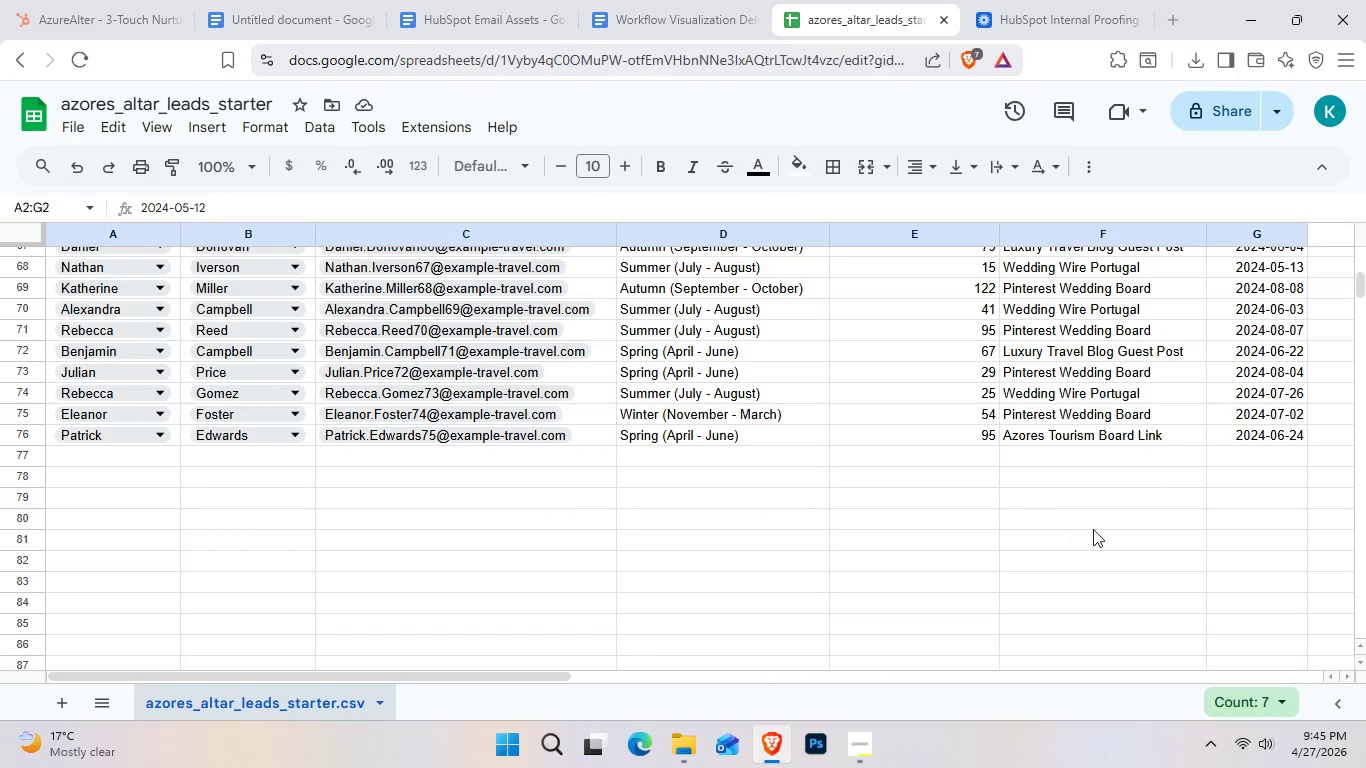 
left_click([1280, 432])
 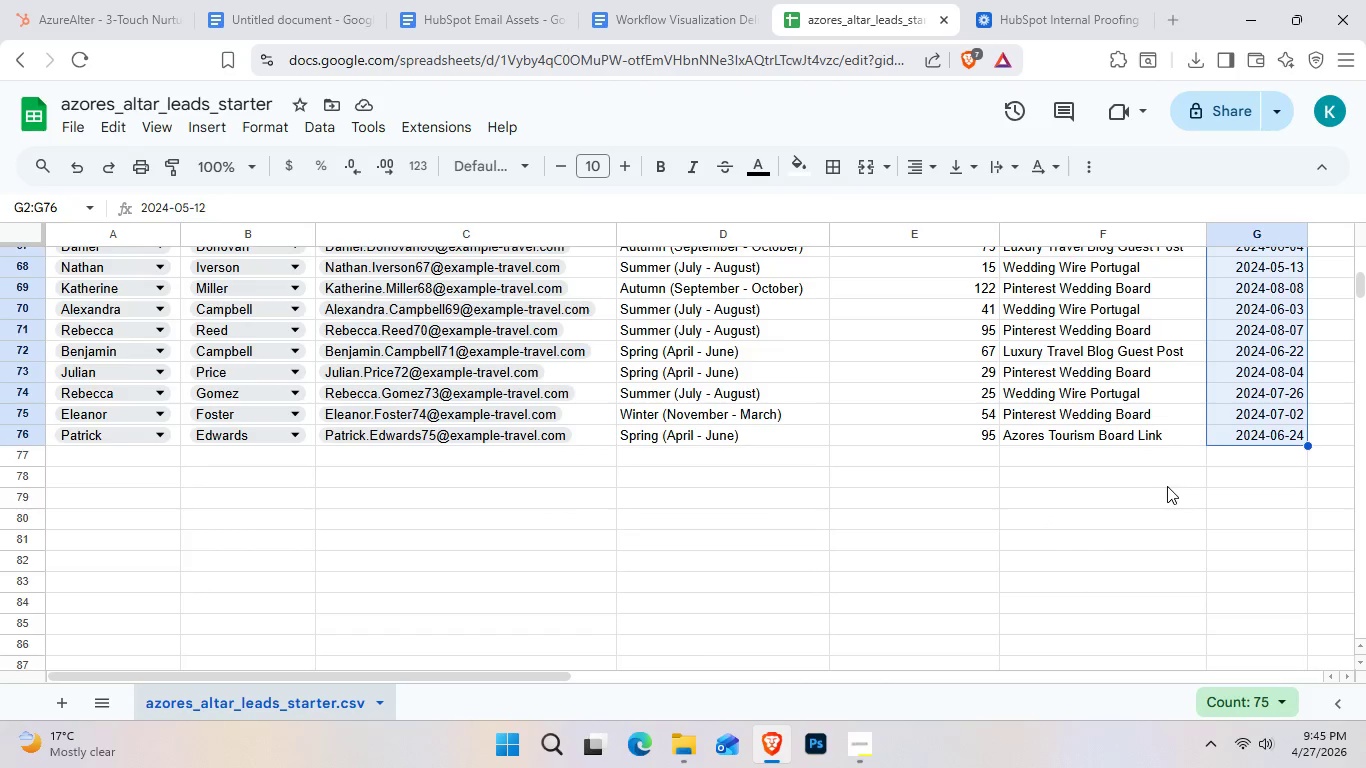 
hold_key(key=ControlLeft, duration=6.12)
hold_key(key=ShiftLeft, duration=5.55)
left_click([1150, 433])
 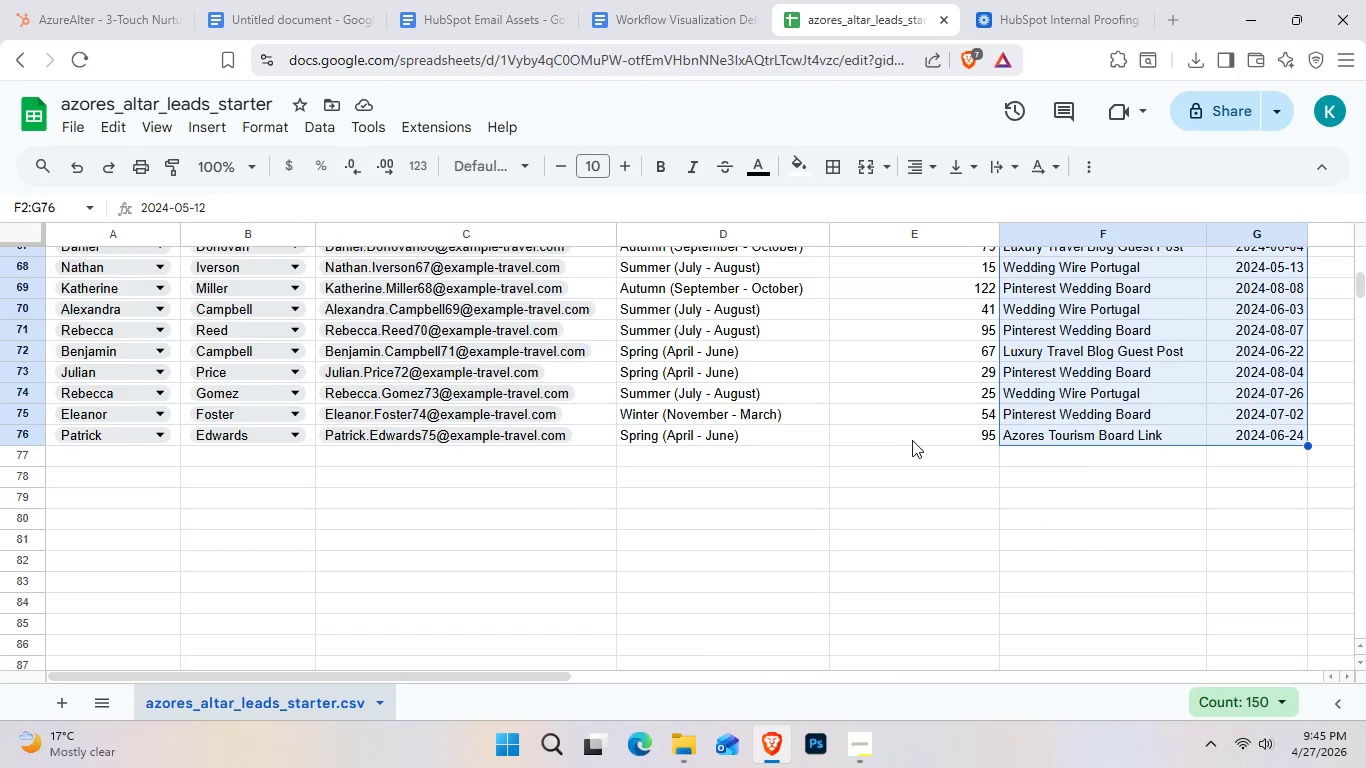 
left_click([910, 438])
 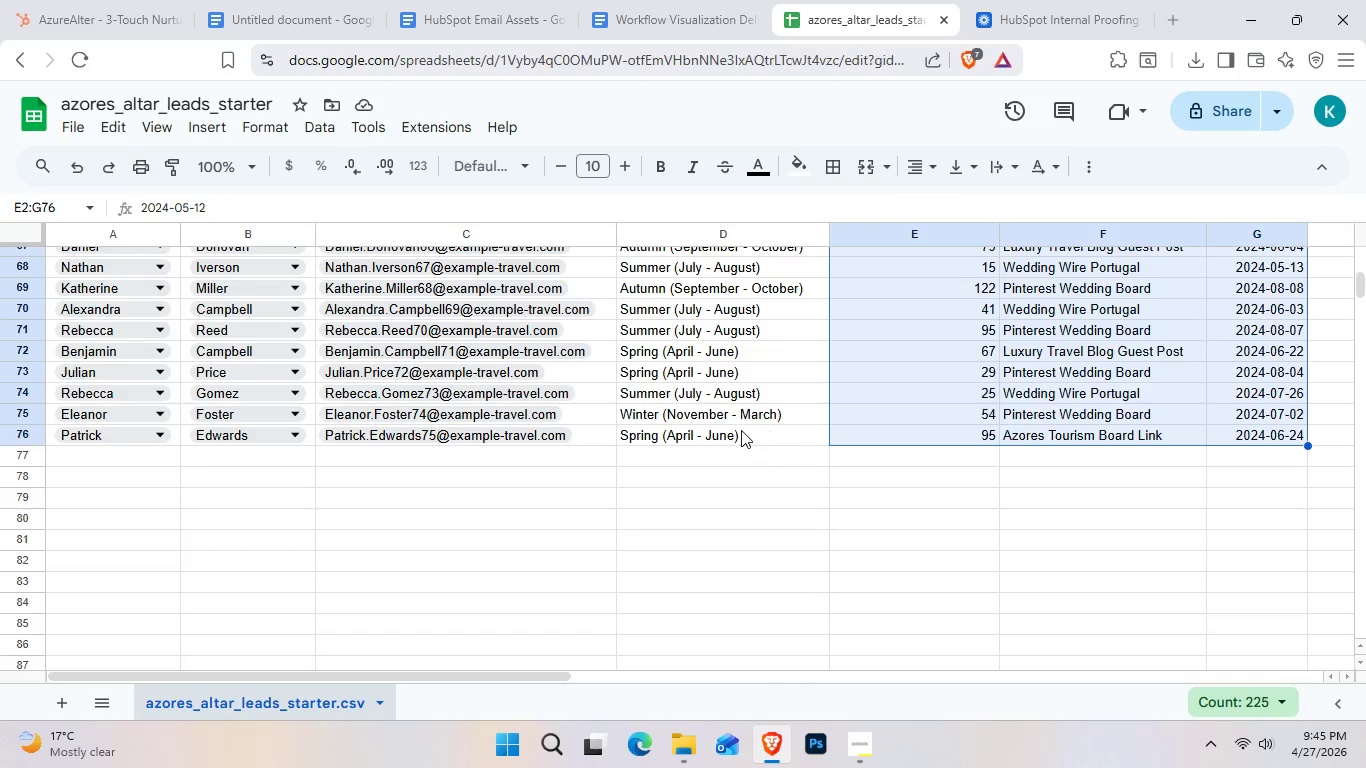 
double_click([741, 430])
 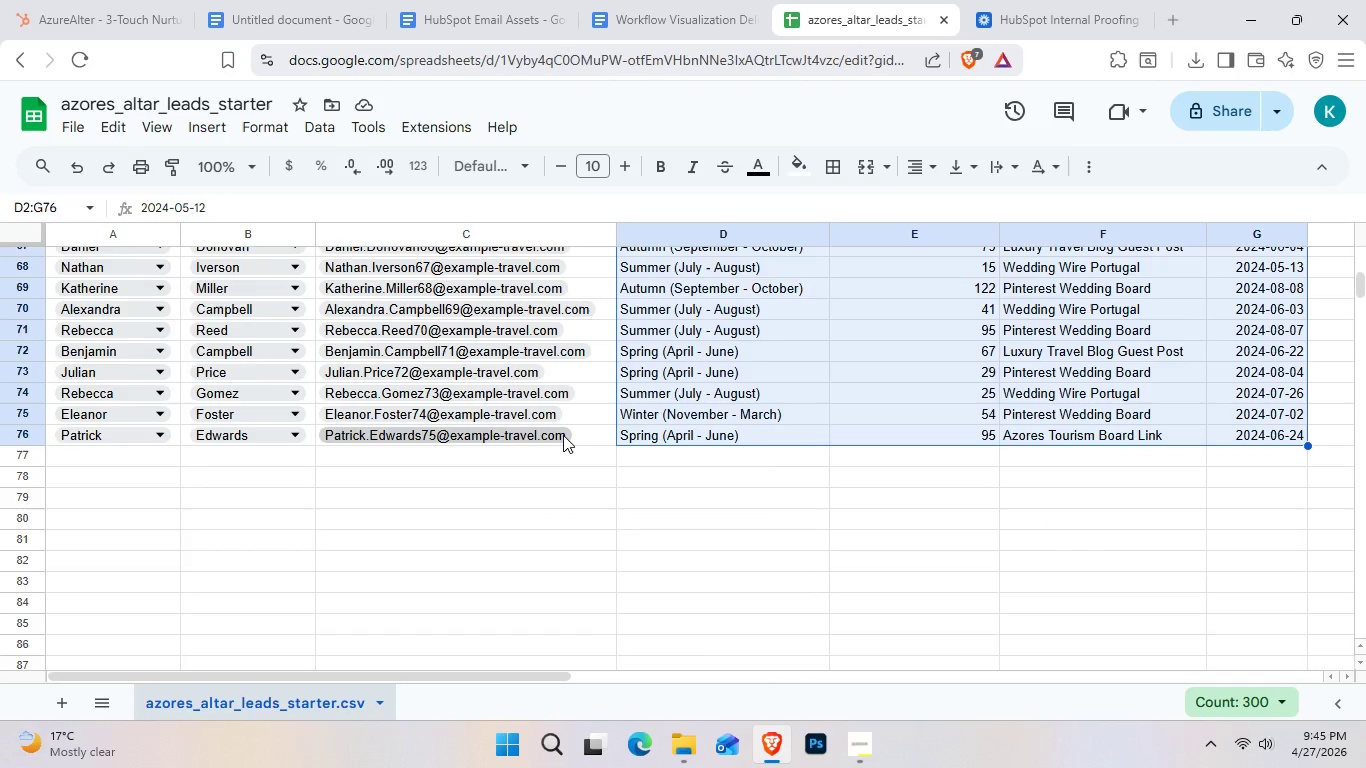 
left_click([599, 438])
 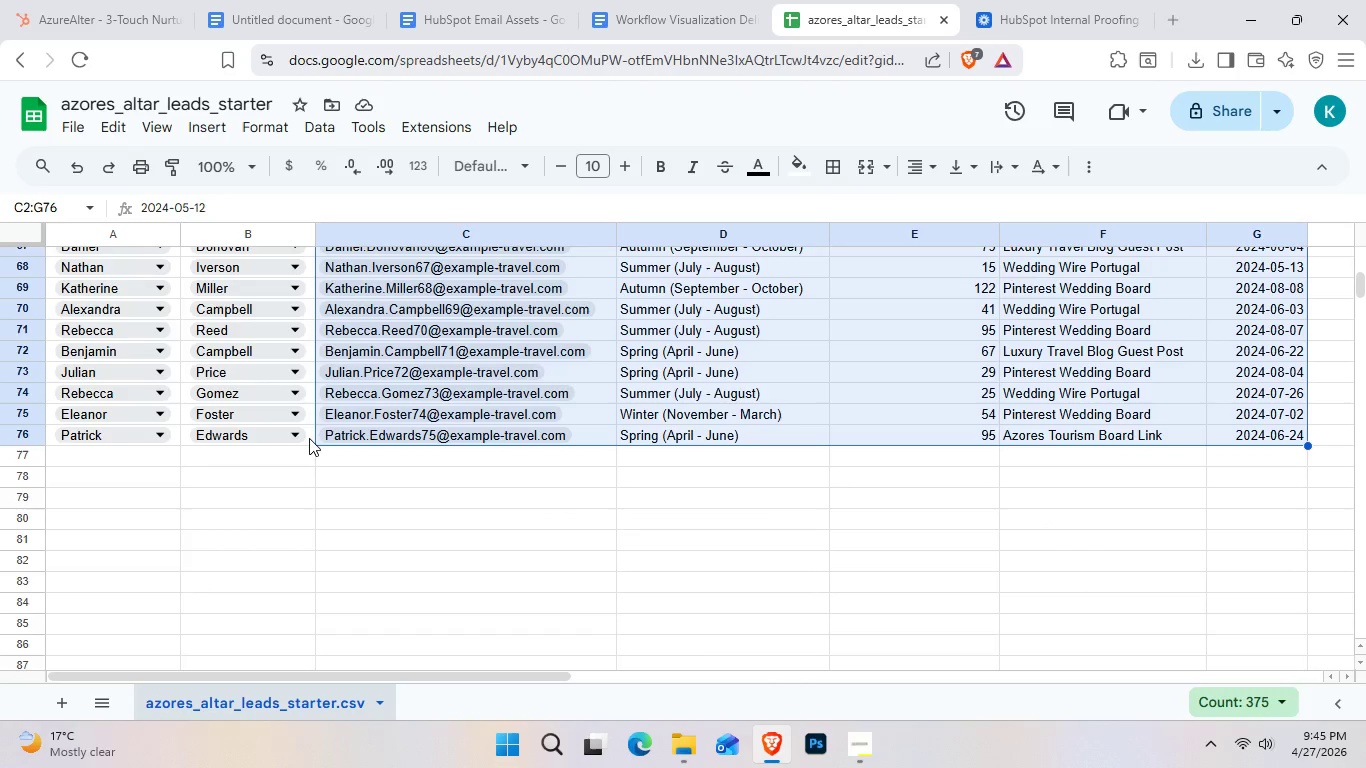 
left_click([309, 438])
 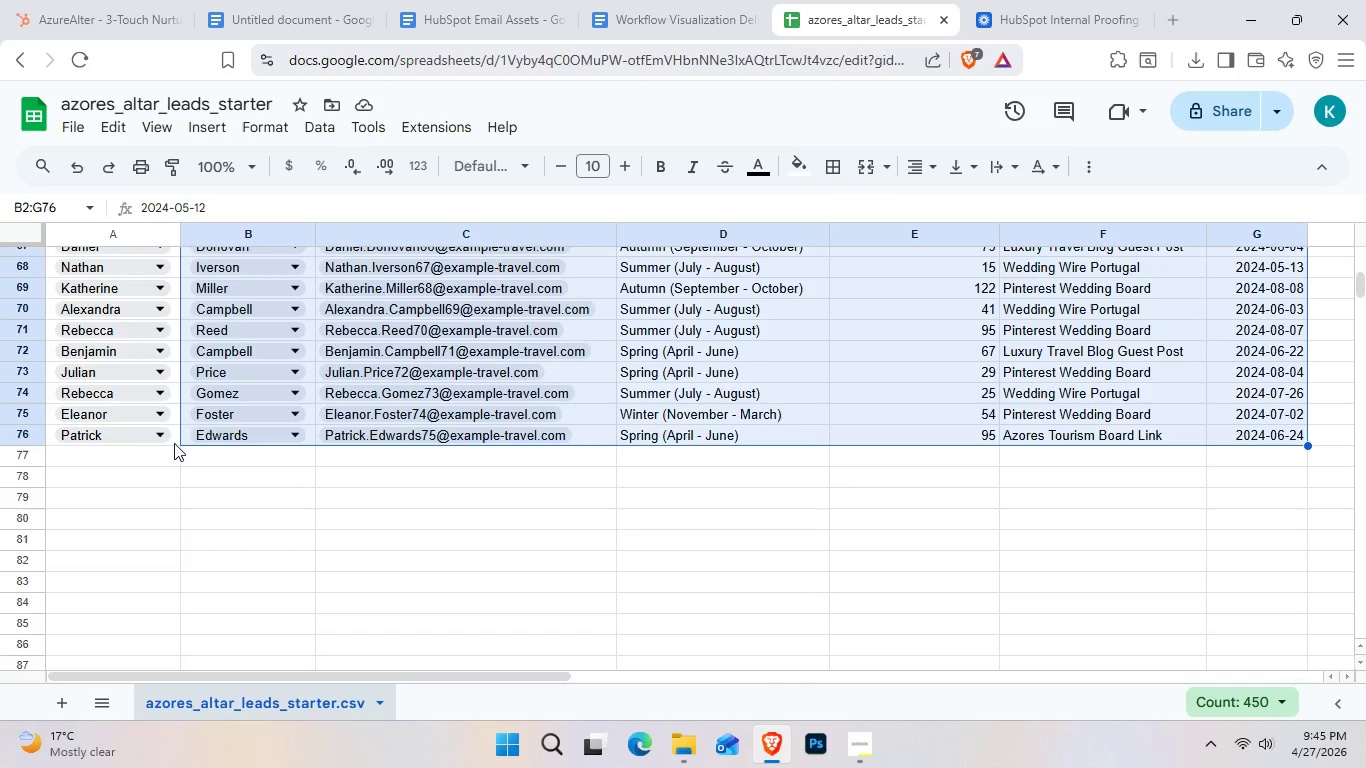 
left_click([177, 442])
 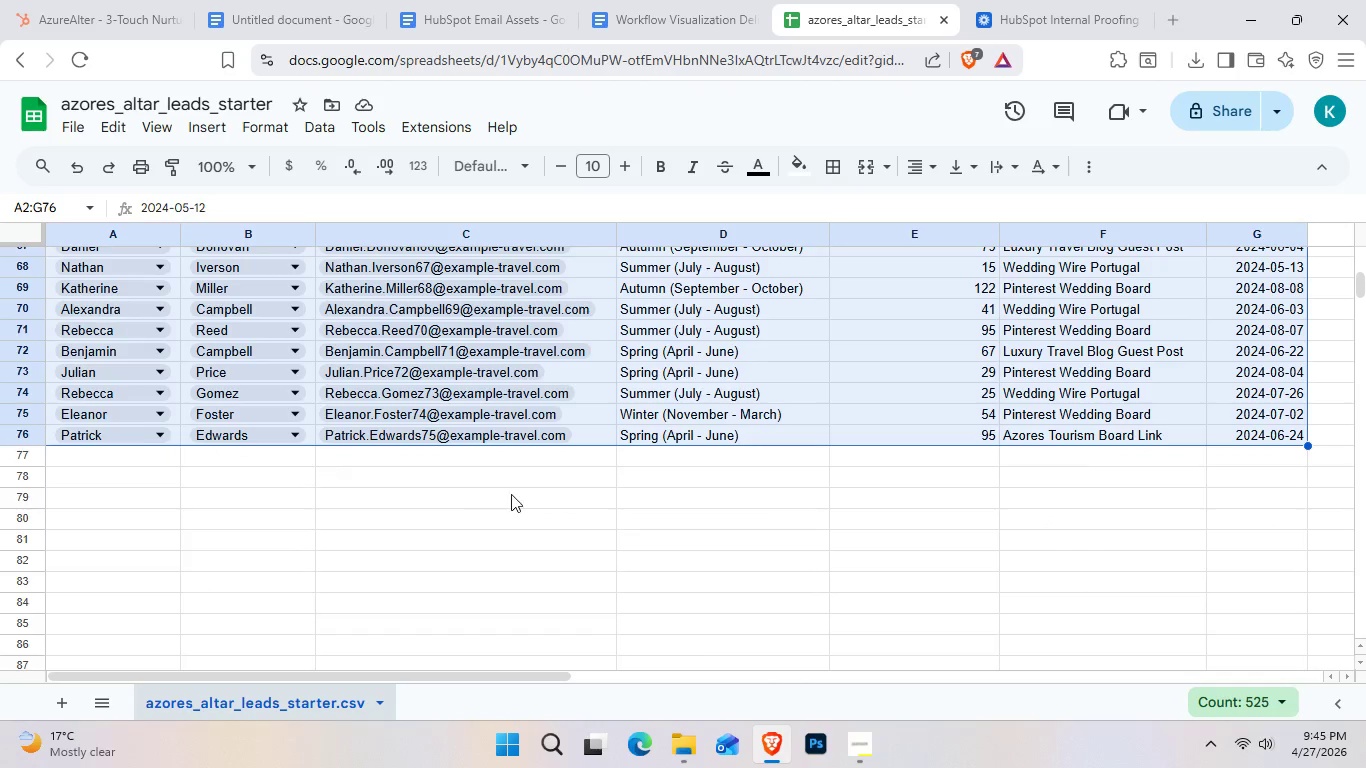 
scroll: coordinate [520, 493], scroll_direction: up, amount: 18.0
 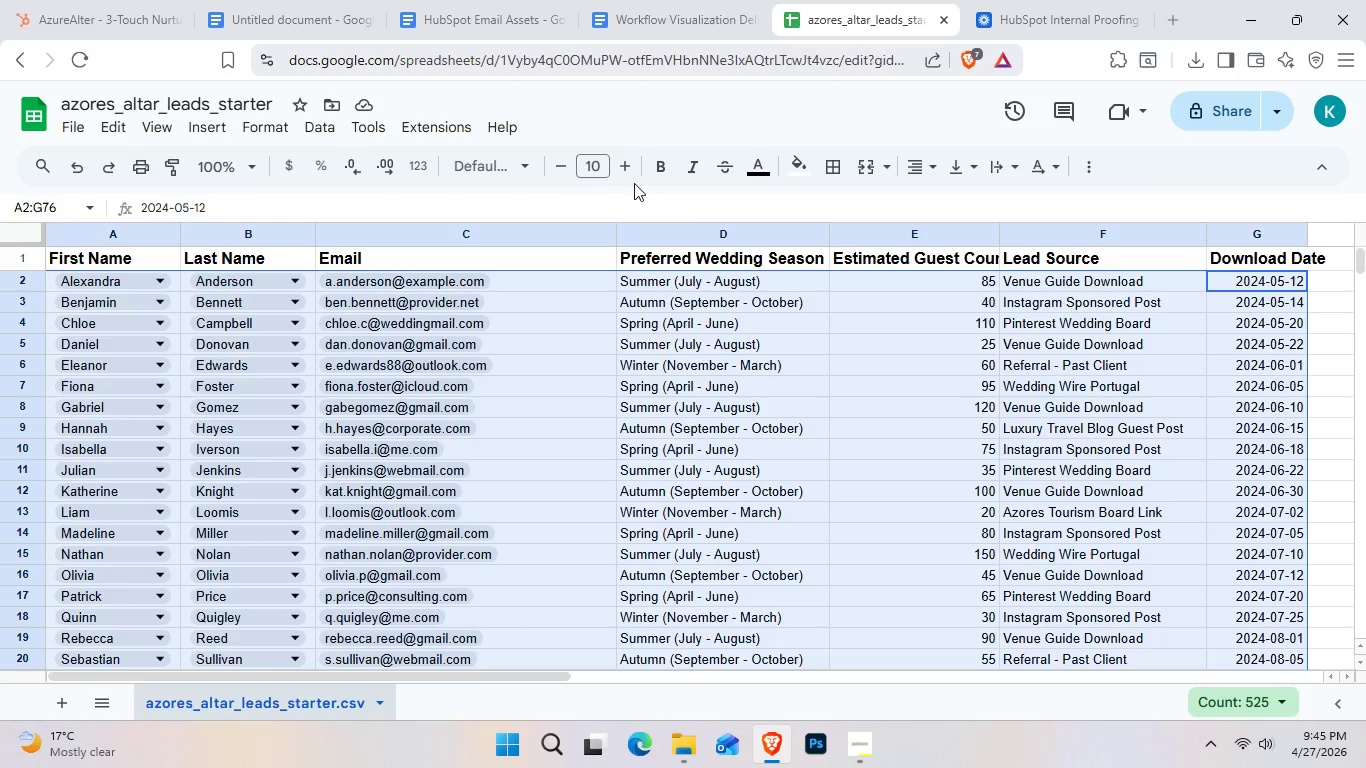 
left_click([656, 167])
 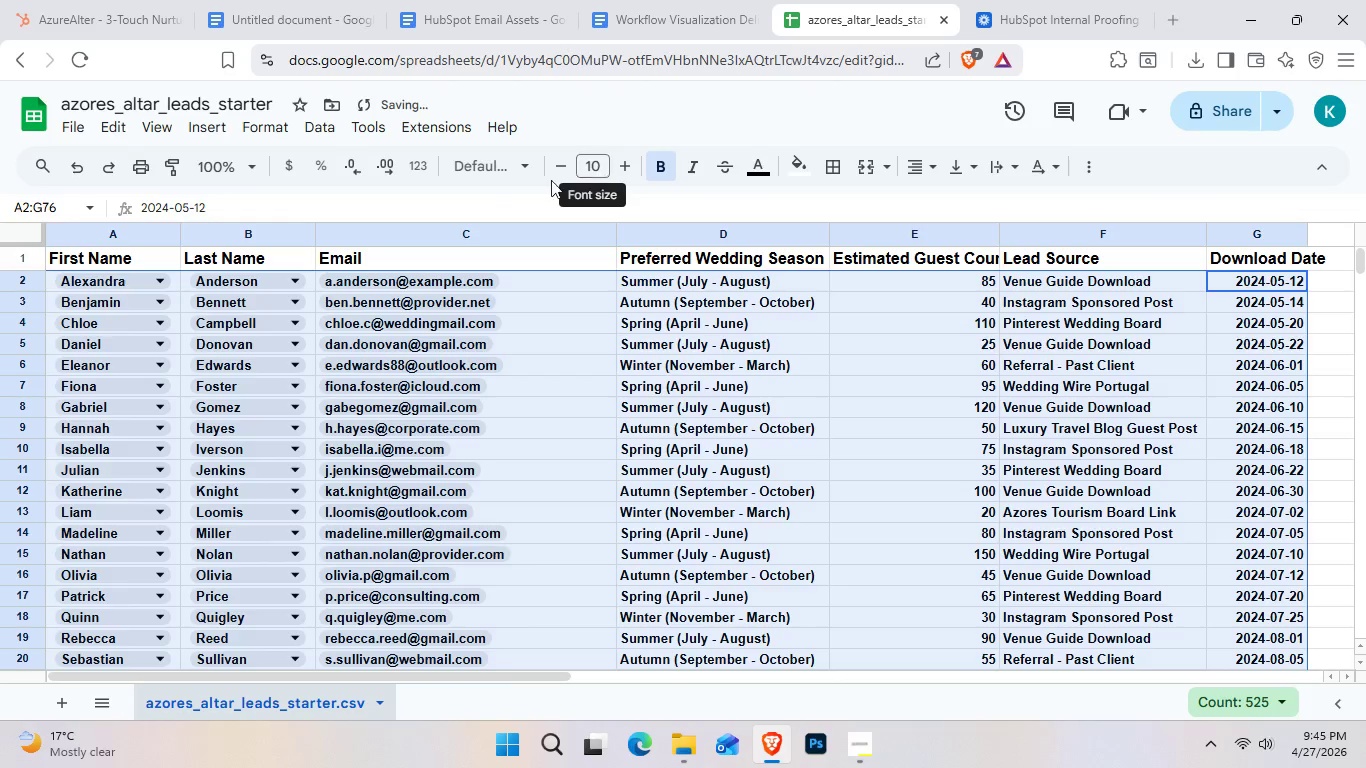 
left_click([497, 174])
 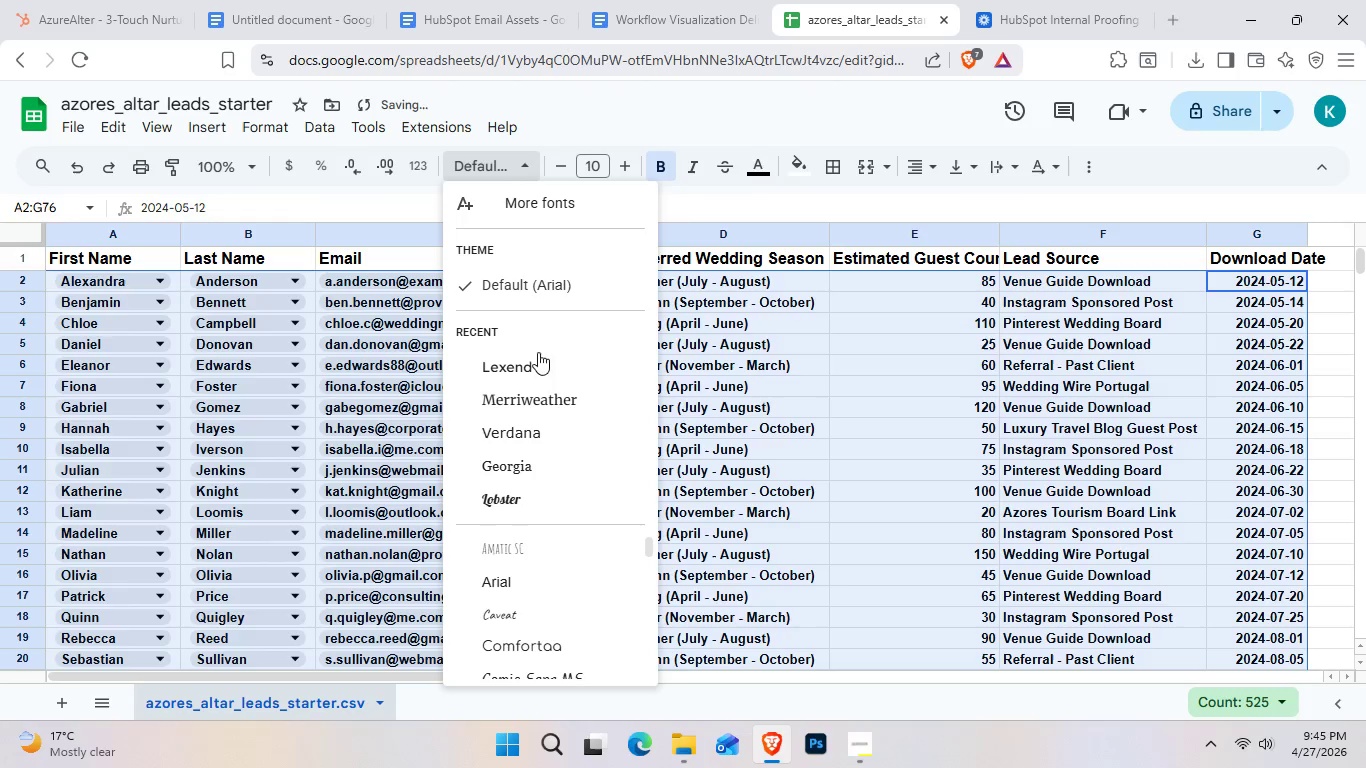 
left_click([543, 364])
 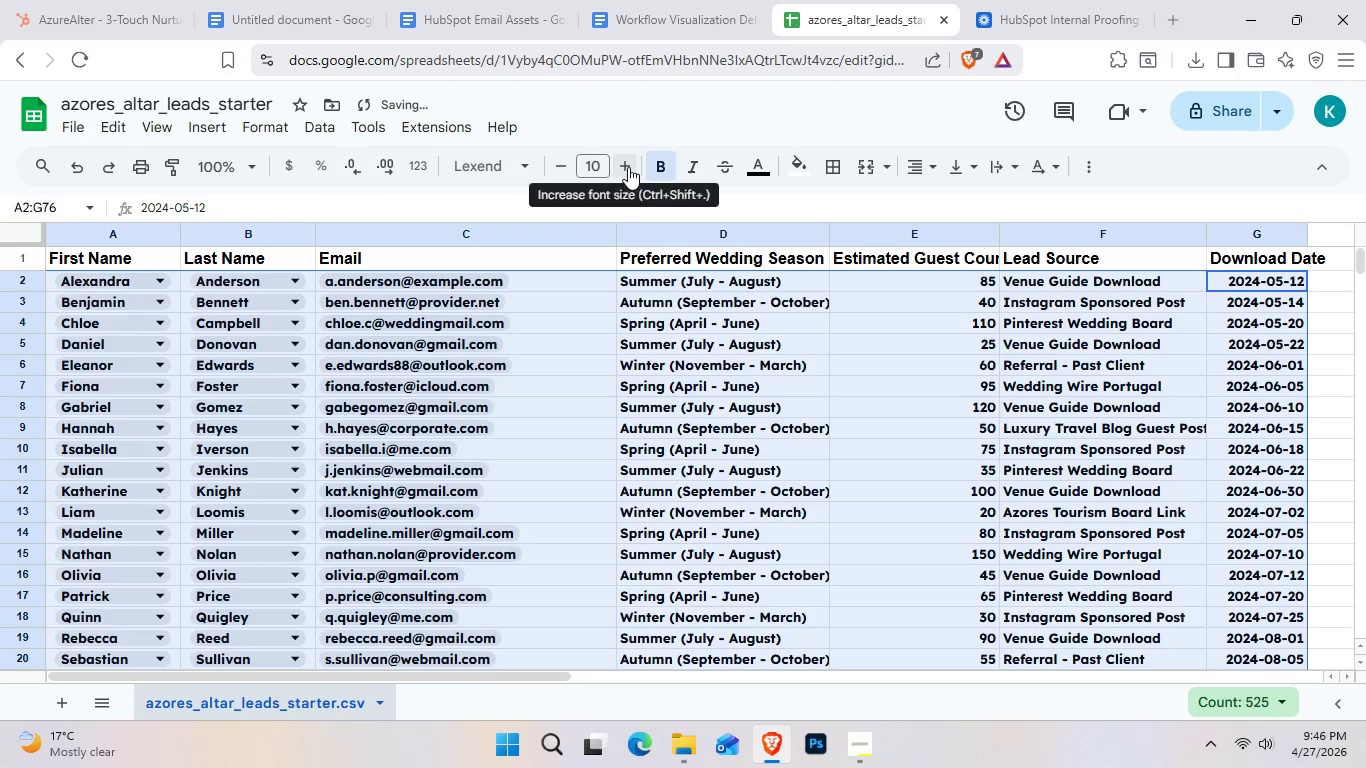 
left_click([628, 167])
 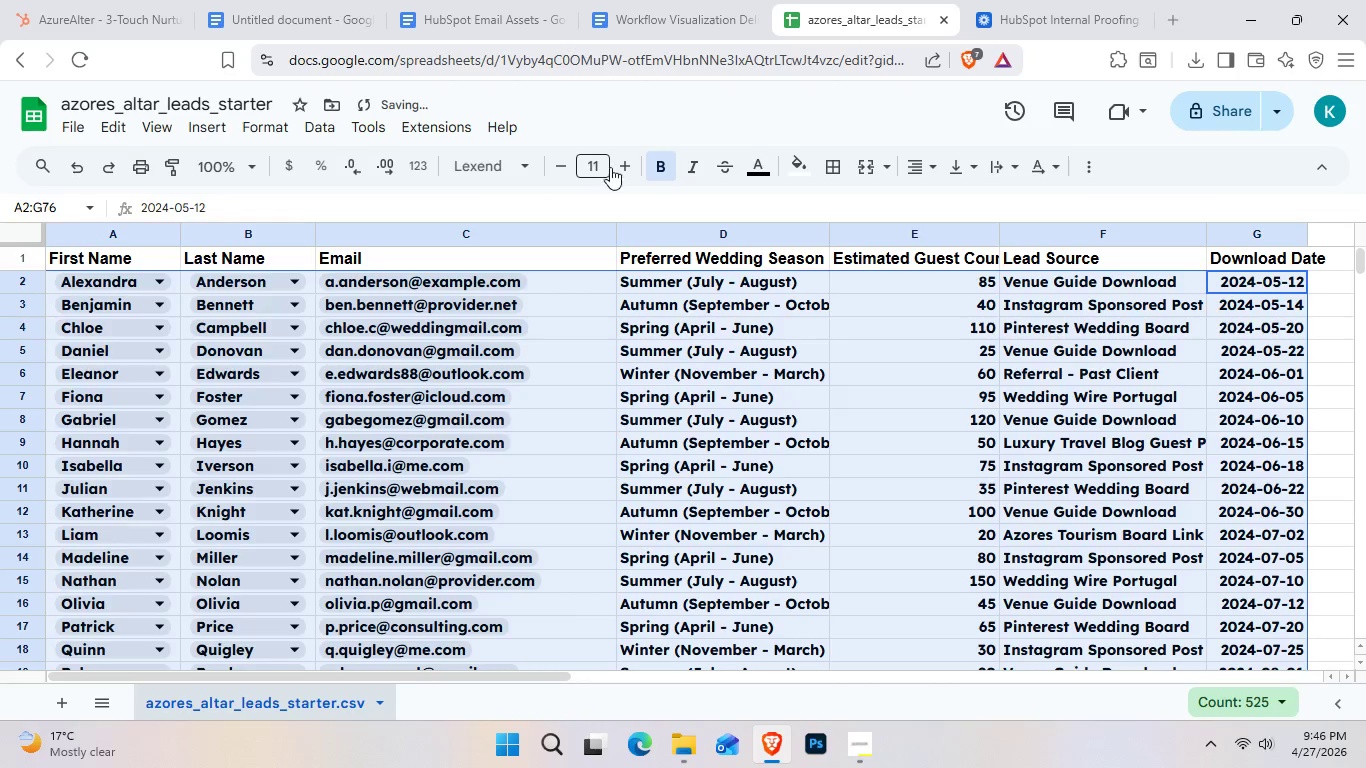 
left_click([514, 174])
 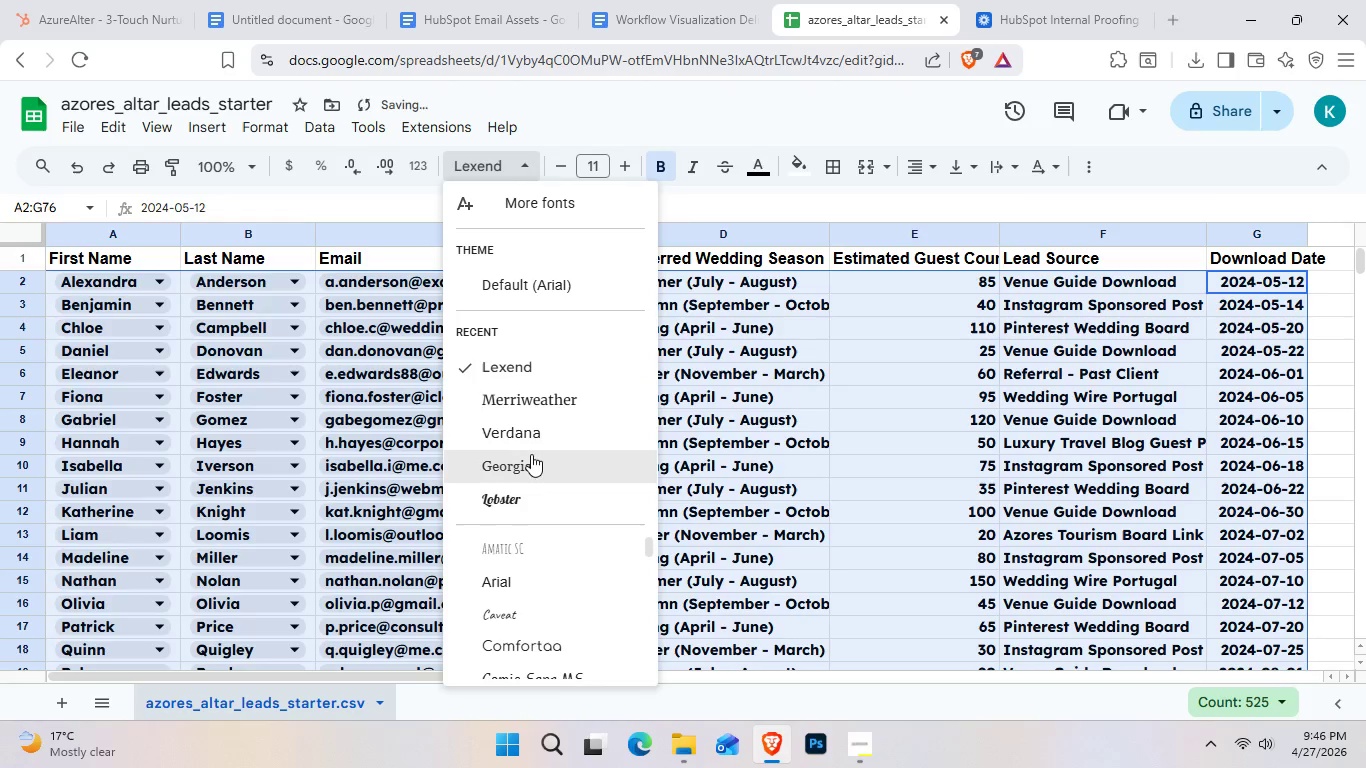 
left_click([535, 440])
 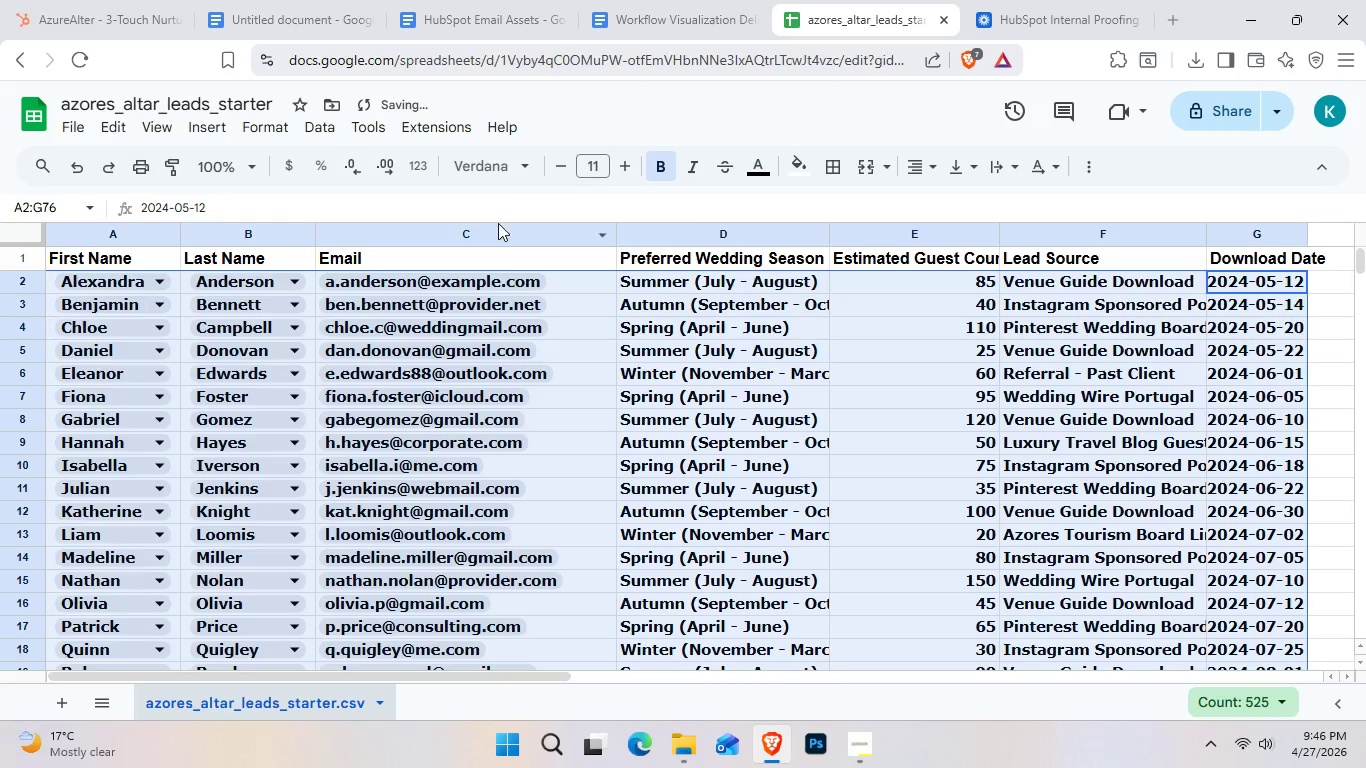 
left_click([501, 173])
 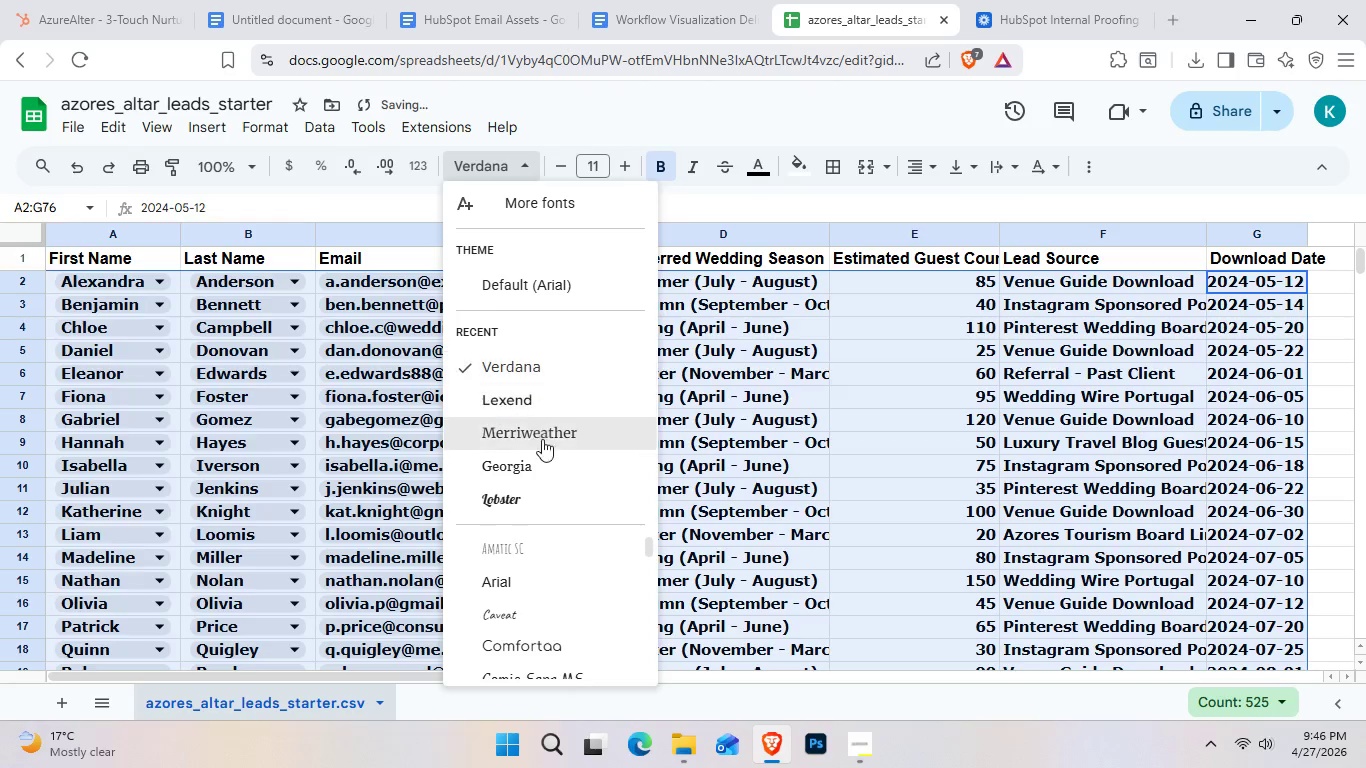 
left_click([543, 448])
 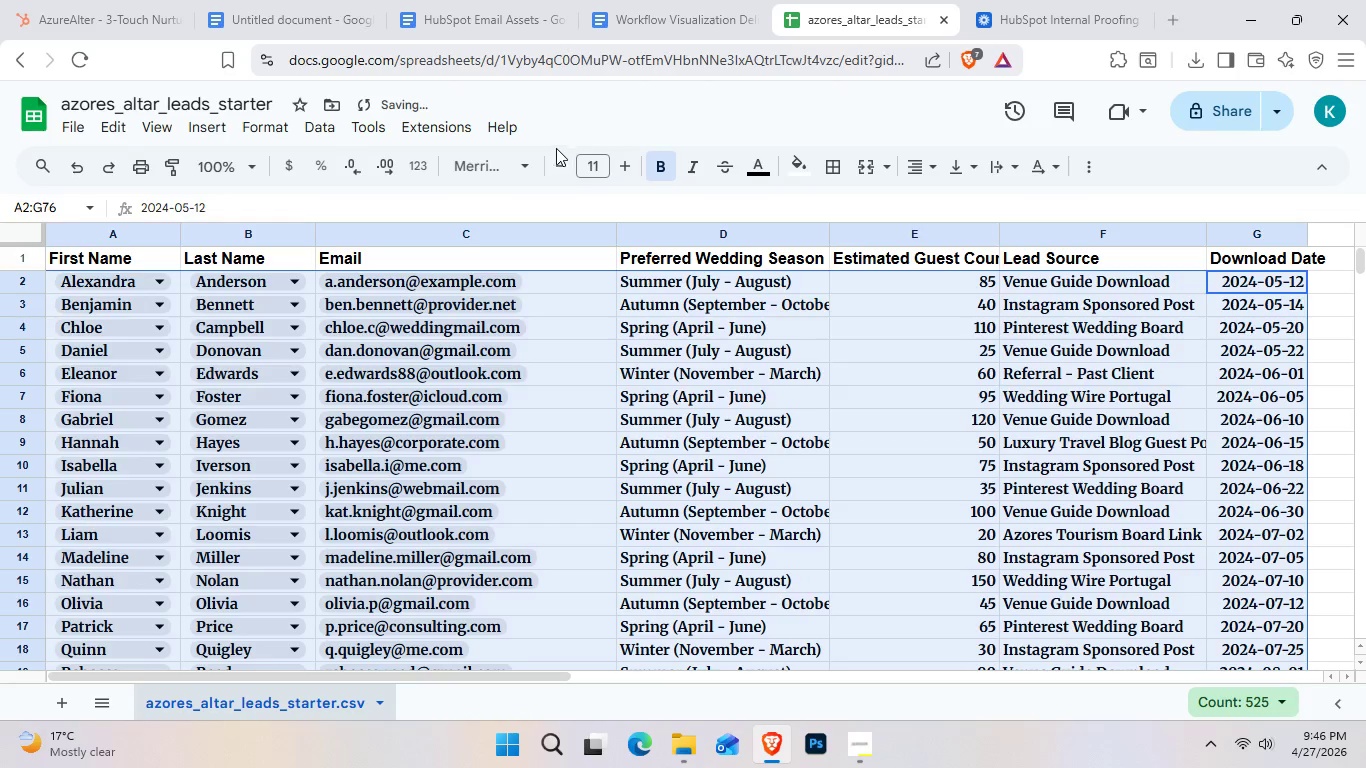 
left_click([478, 174])
 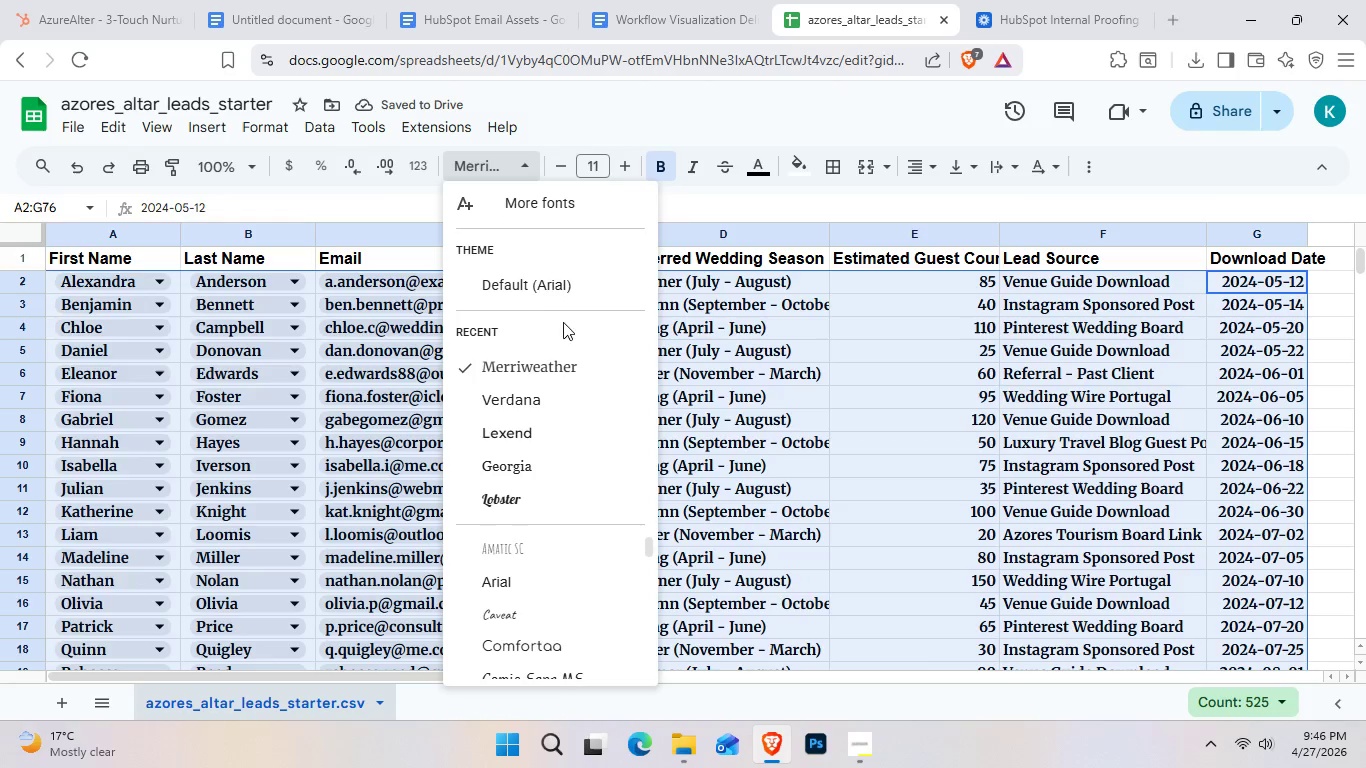 
left_click([571, 282])
 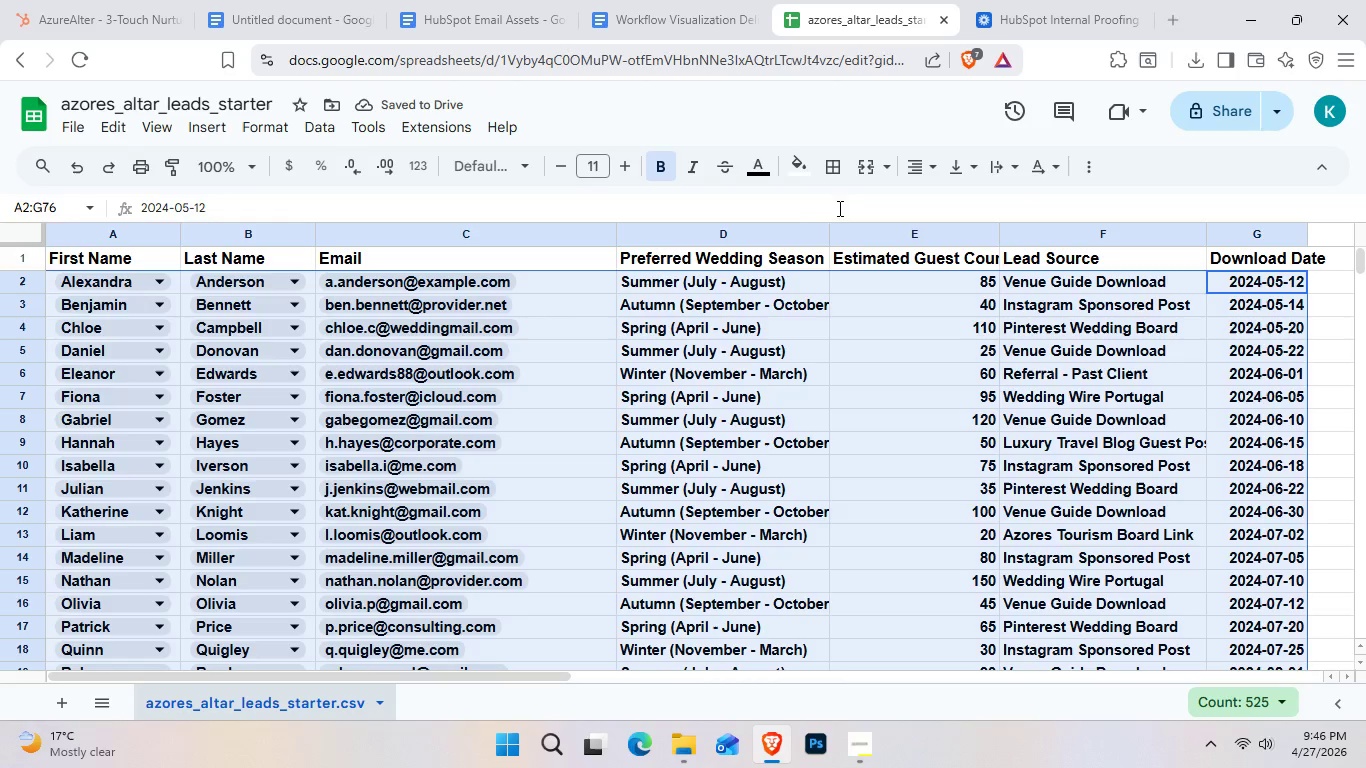 
wait(5.42)
 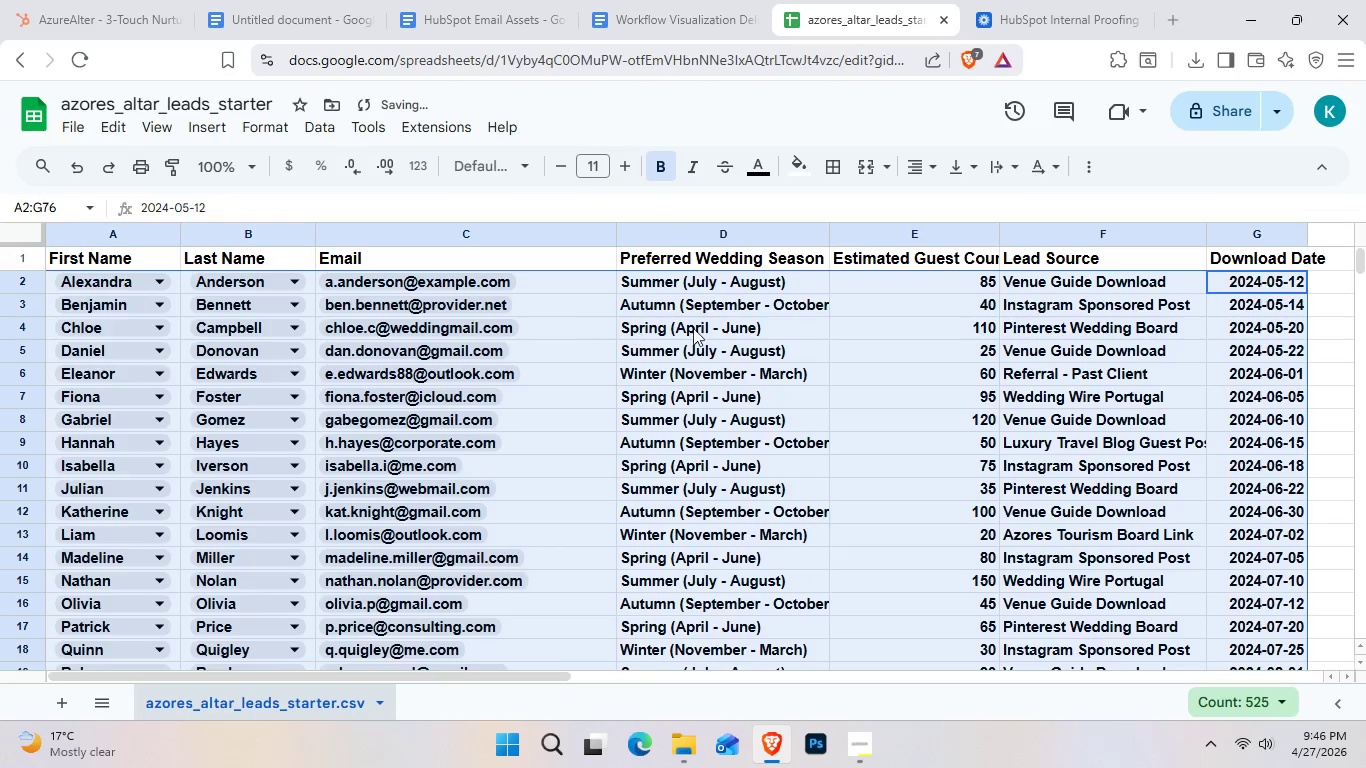 
left_click([757, 171])
 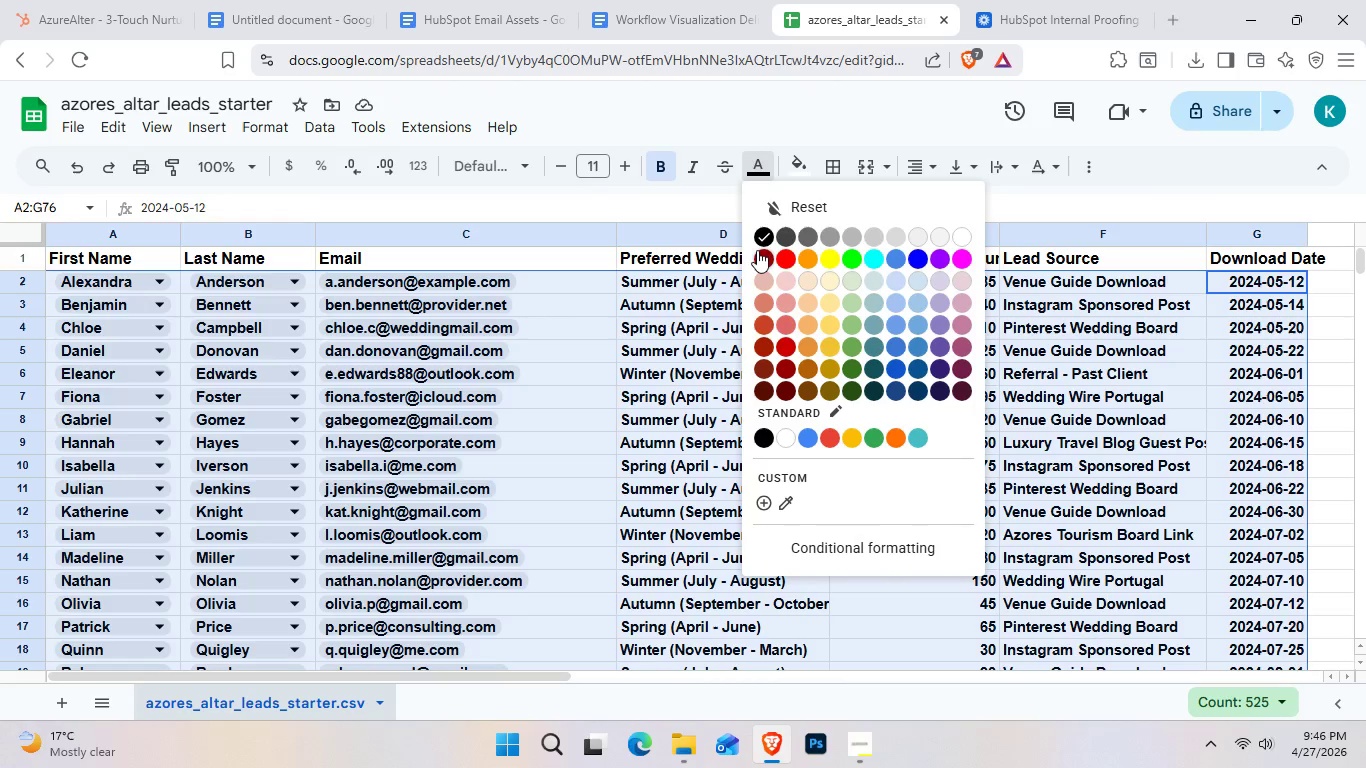 
left_click([759, 257])
 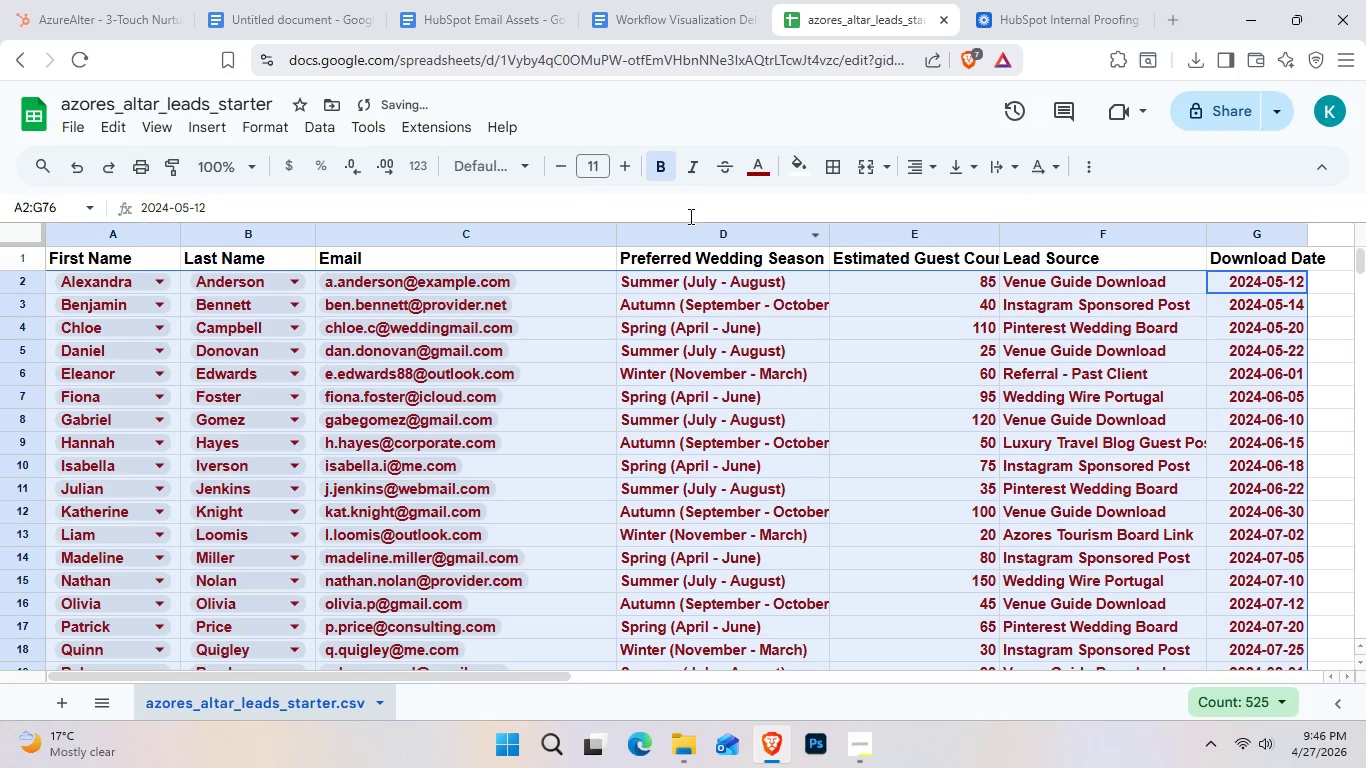 
left_click([764, 171])
 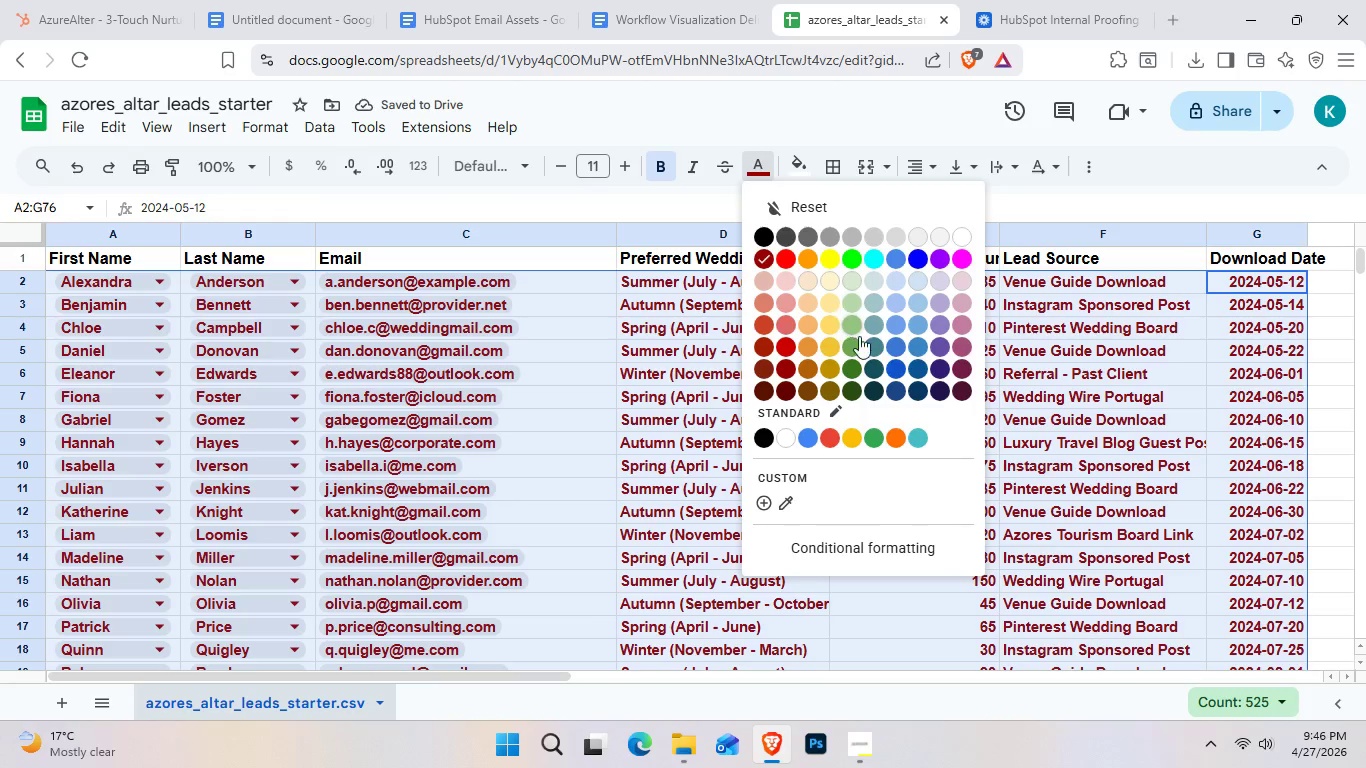 
left_click([867, 373])
 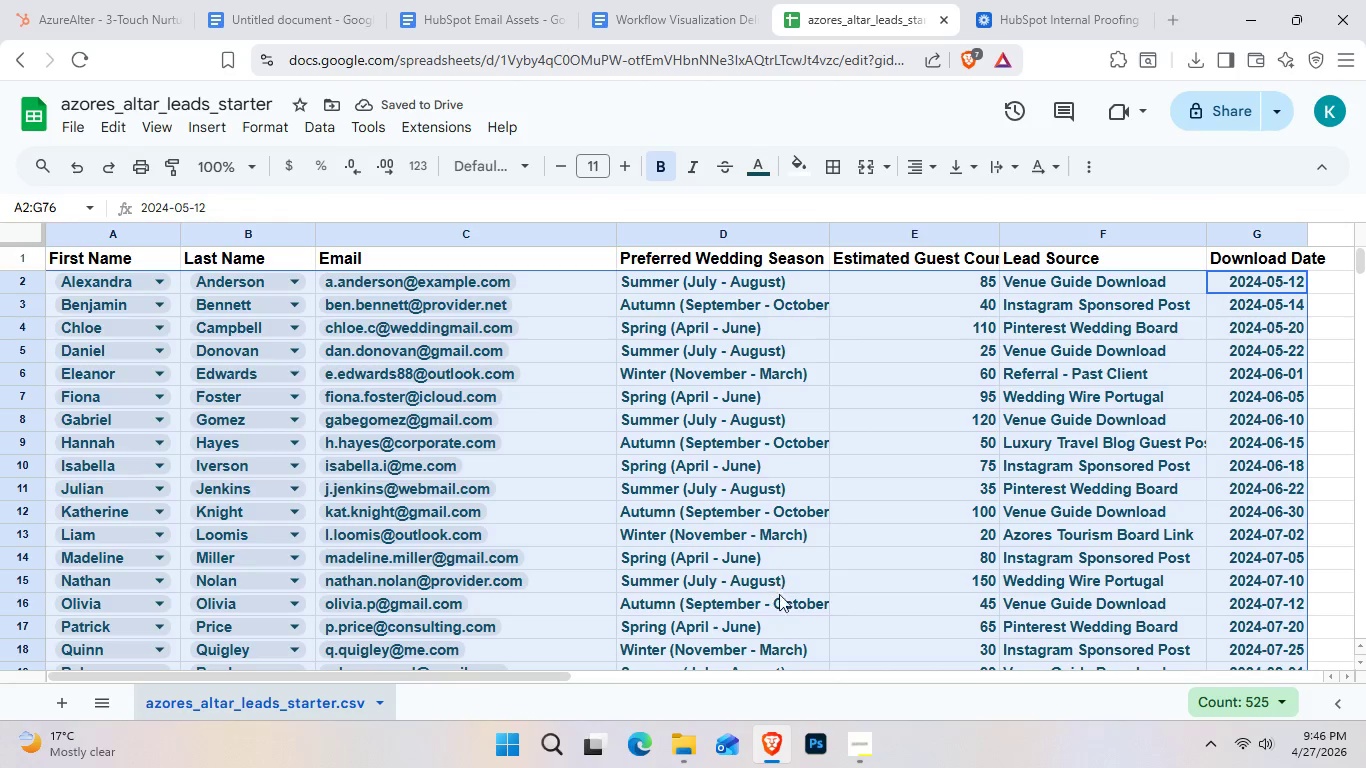 
wait(6.69)
 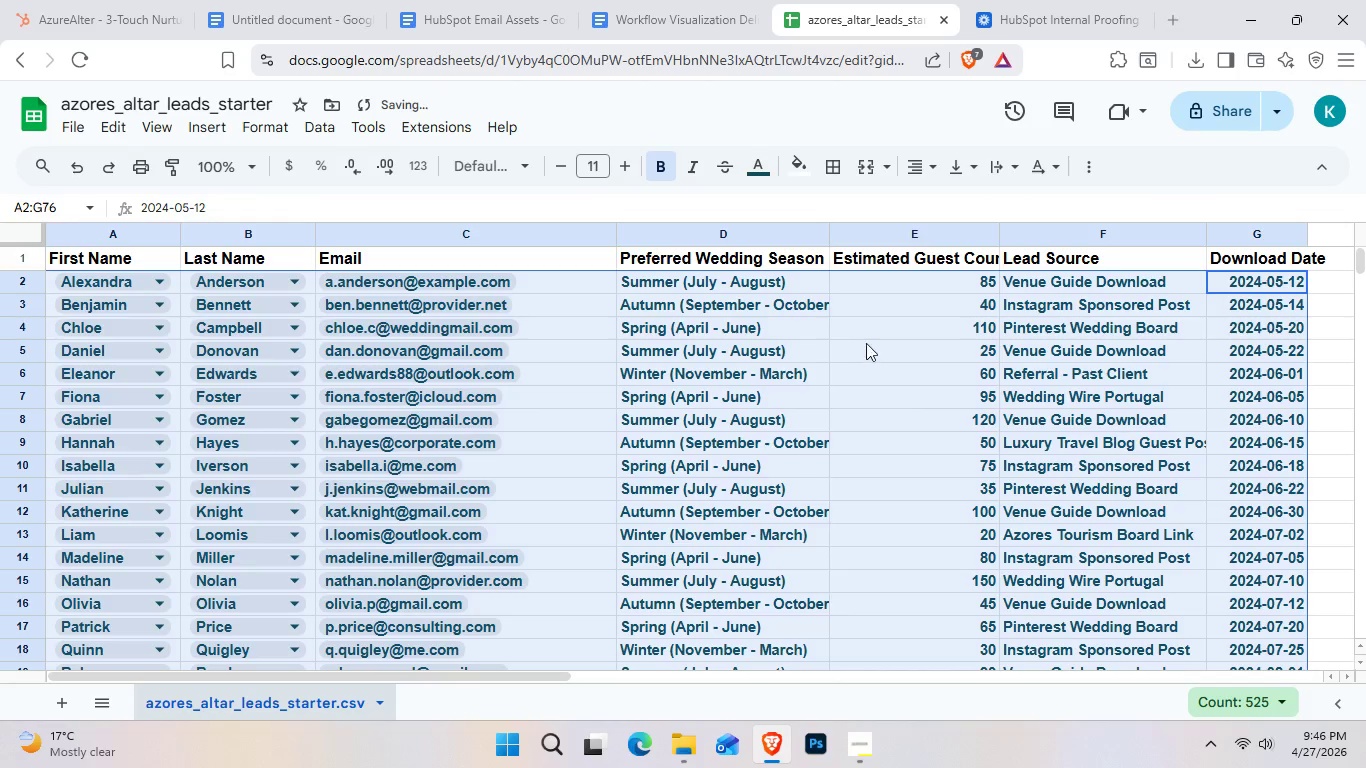 
left_click([867, 698])